 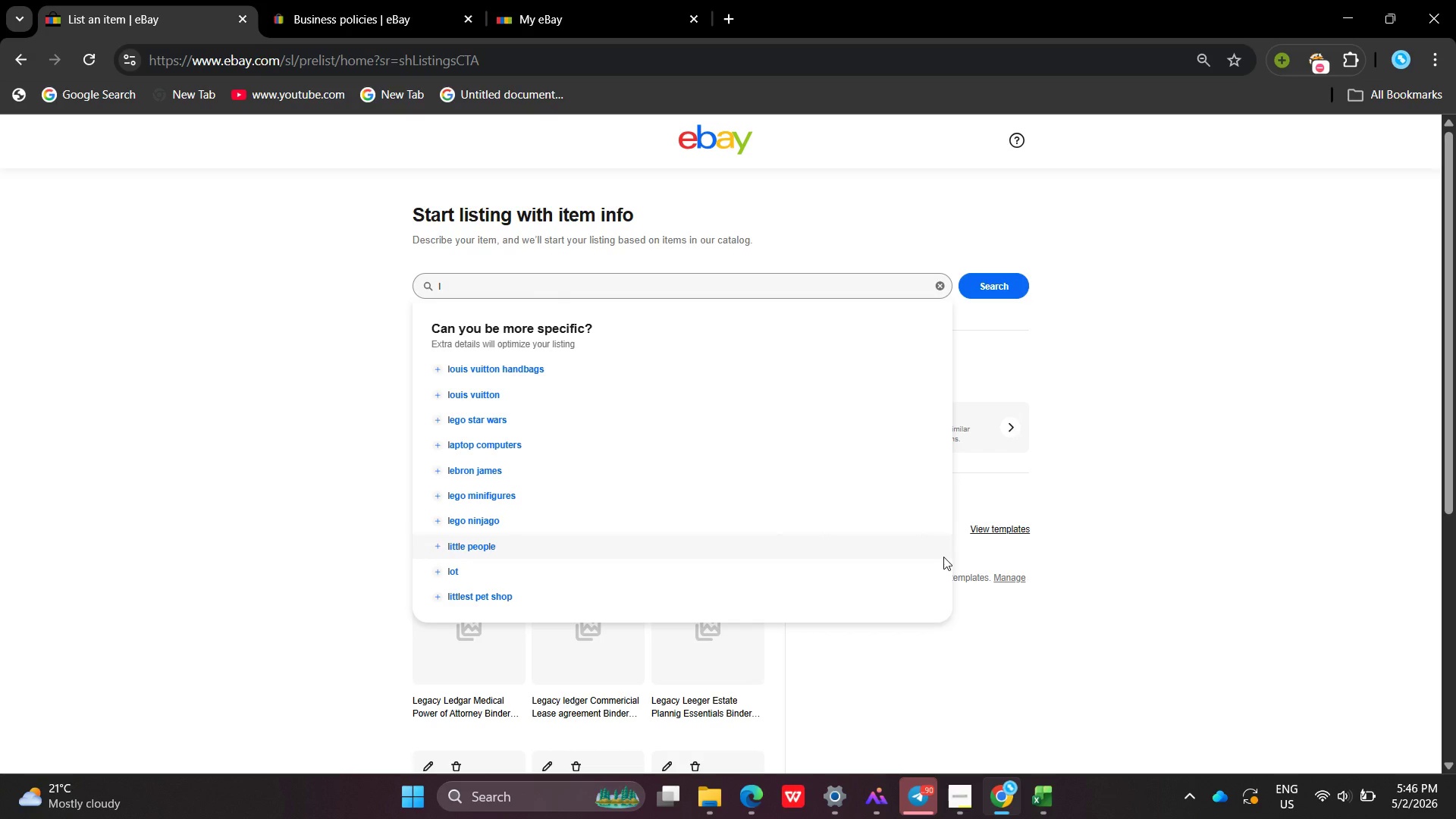 
type(Leg)
 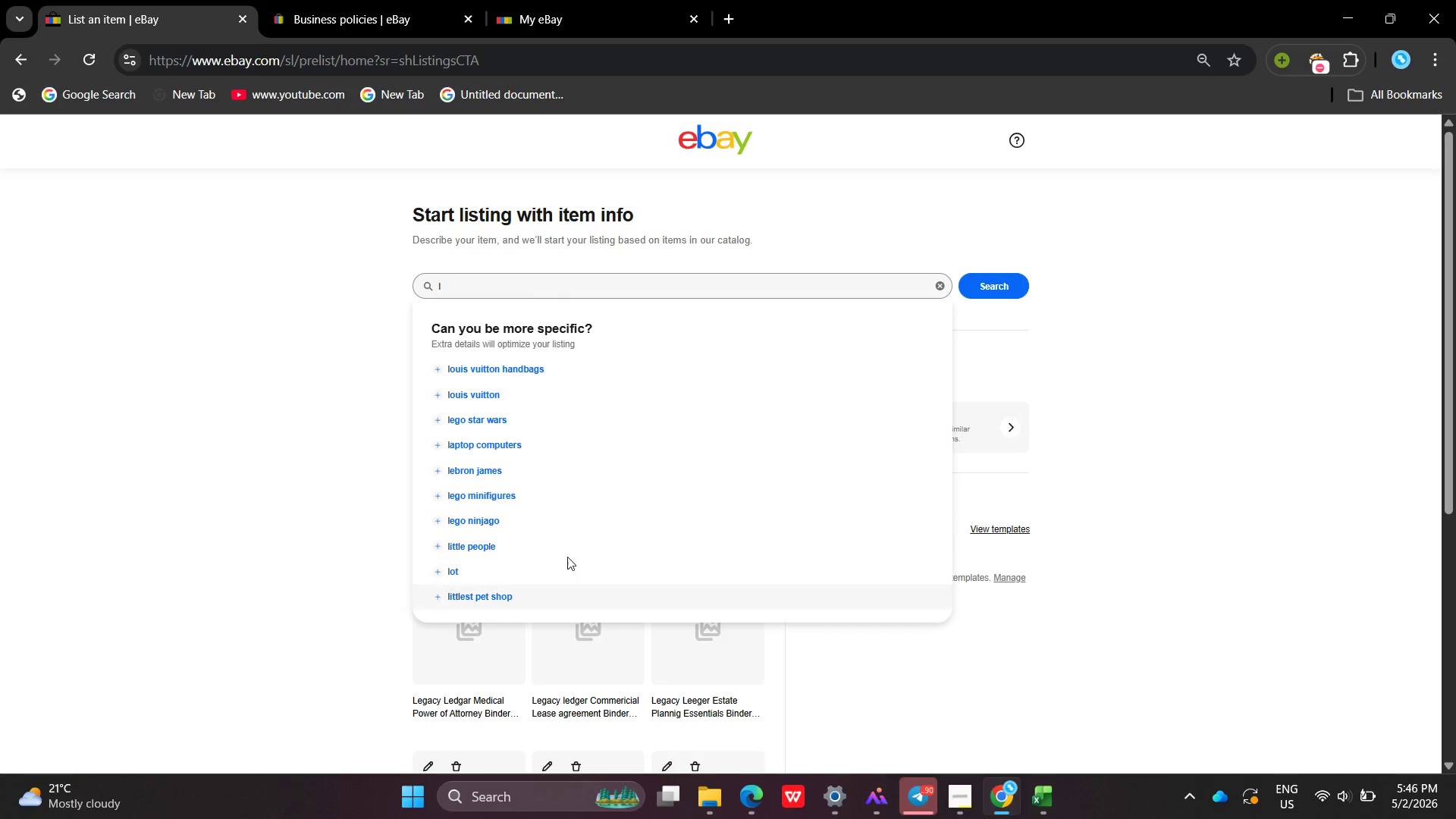 
left_click_drag(start_coordinate=[452, 300], to_coordinate=[465, 290])
 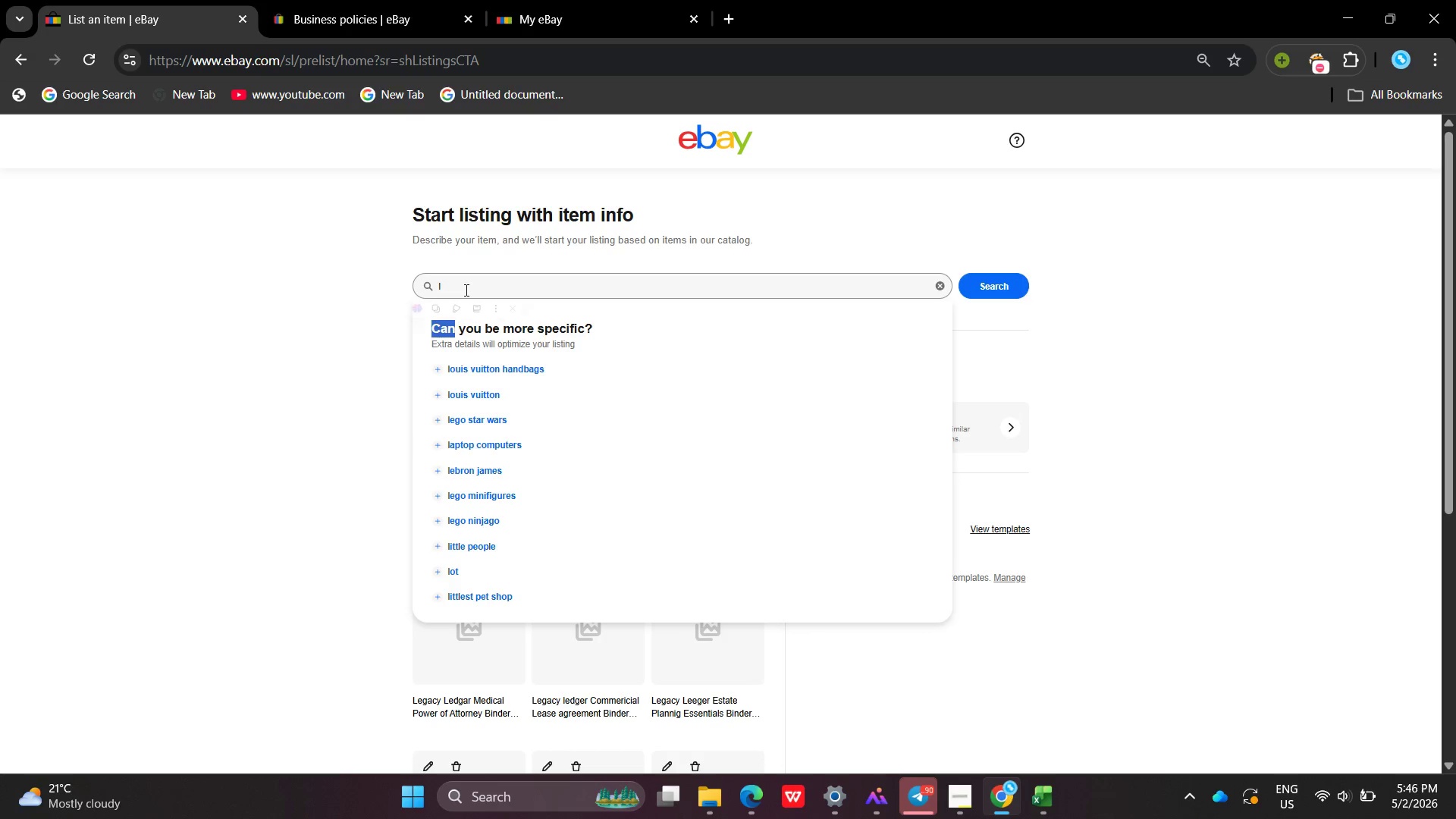 
double_click([465, 290])
 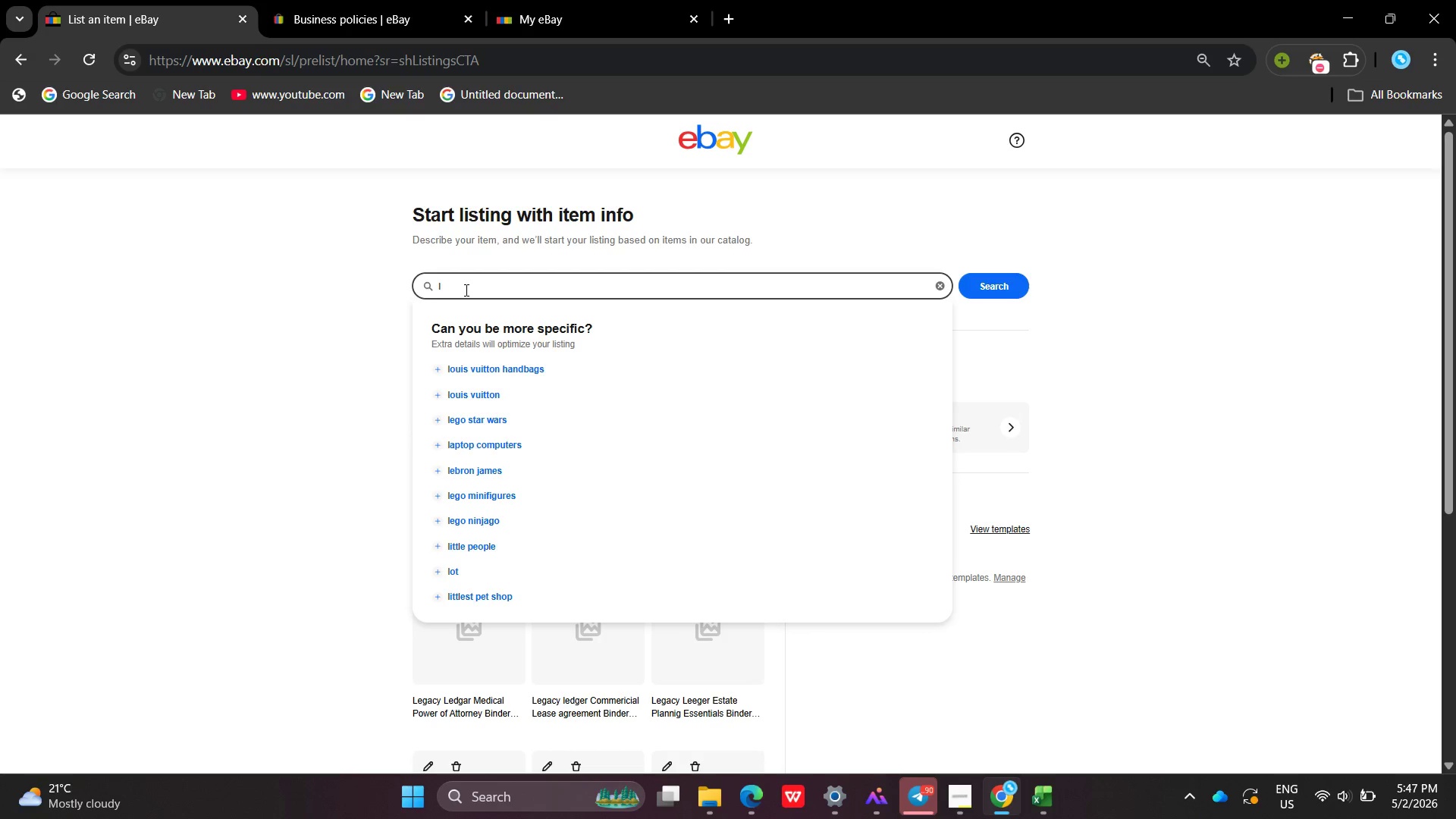 
type(ega)
key(Backspace)
key(Backspace)
key(Backspace)
key(Backspace)
type(Legacy[Break] Ledgr Finance [Break]visa )
key(Backspace)
key(Backspace)
key(Backspace)
key(Backspace)
key(Backspace)
key(Backspace)
type(Visa Application Kit Immig)
 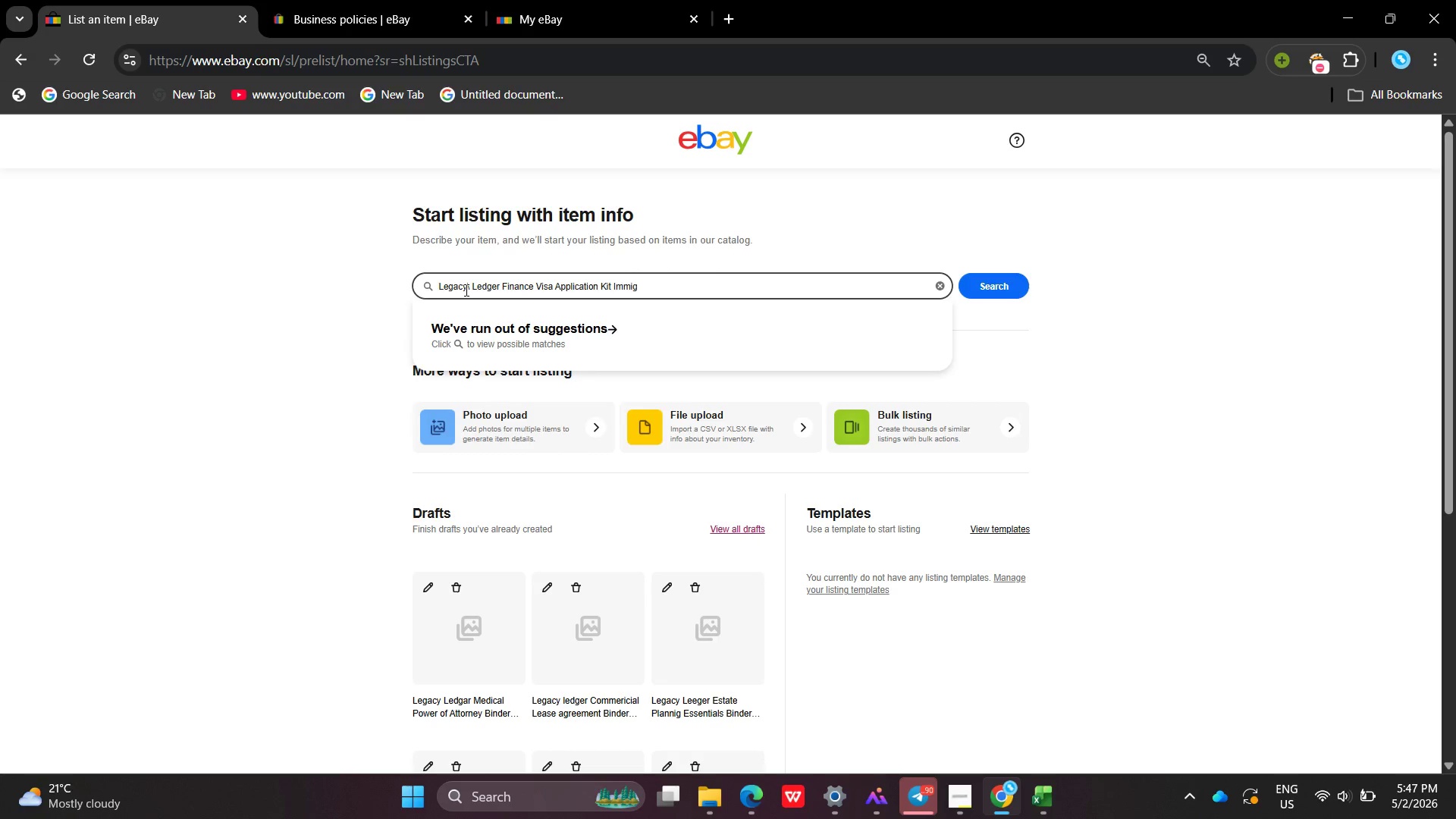 
type(ration )
 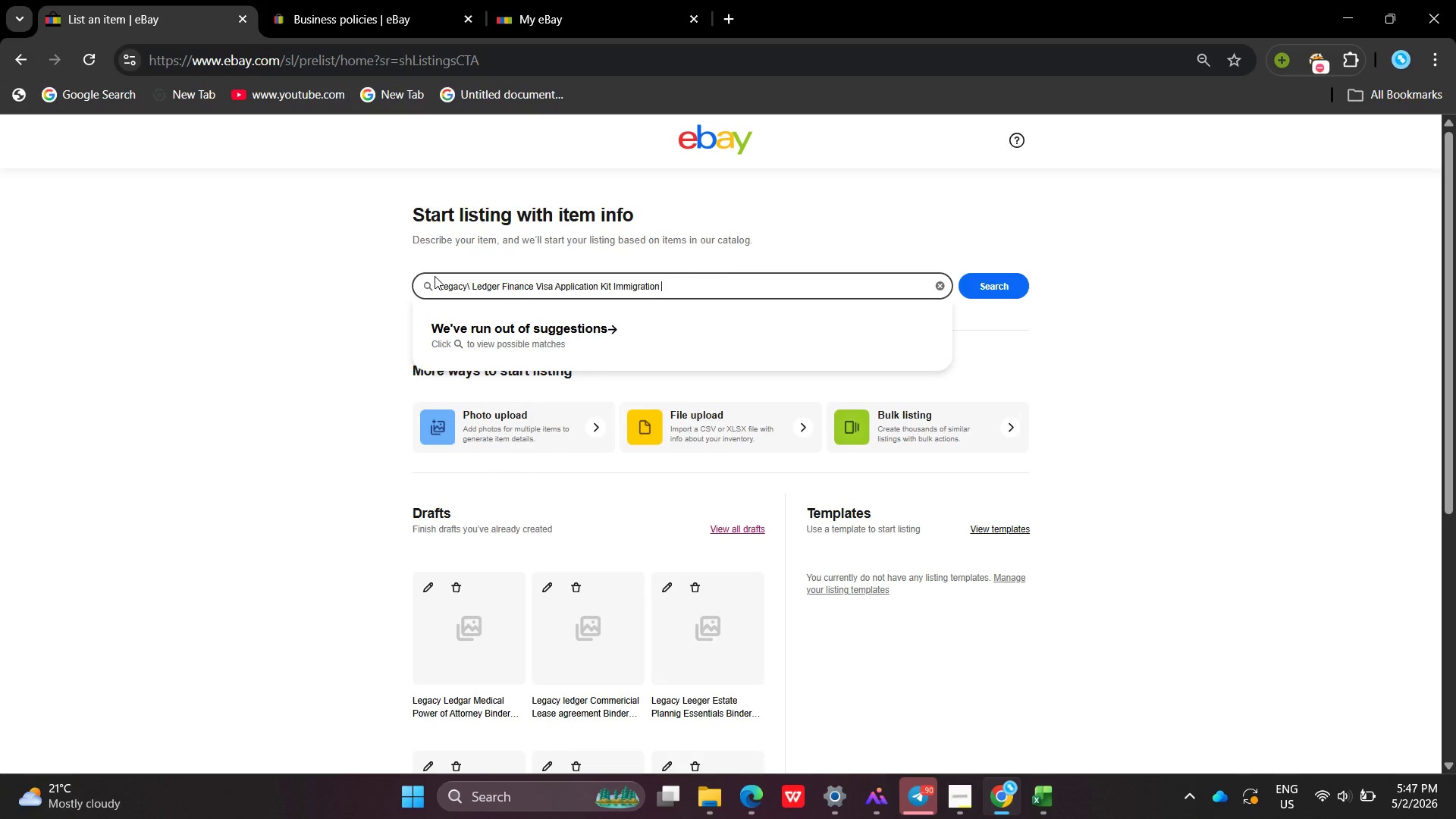 
wait(9.5)
 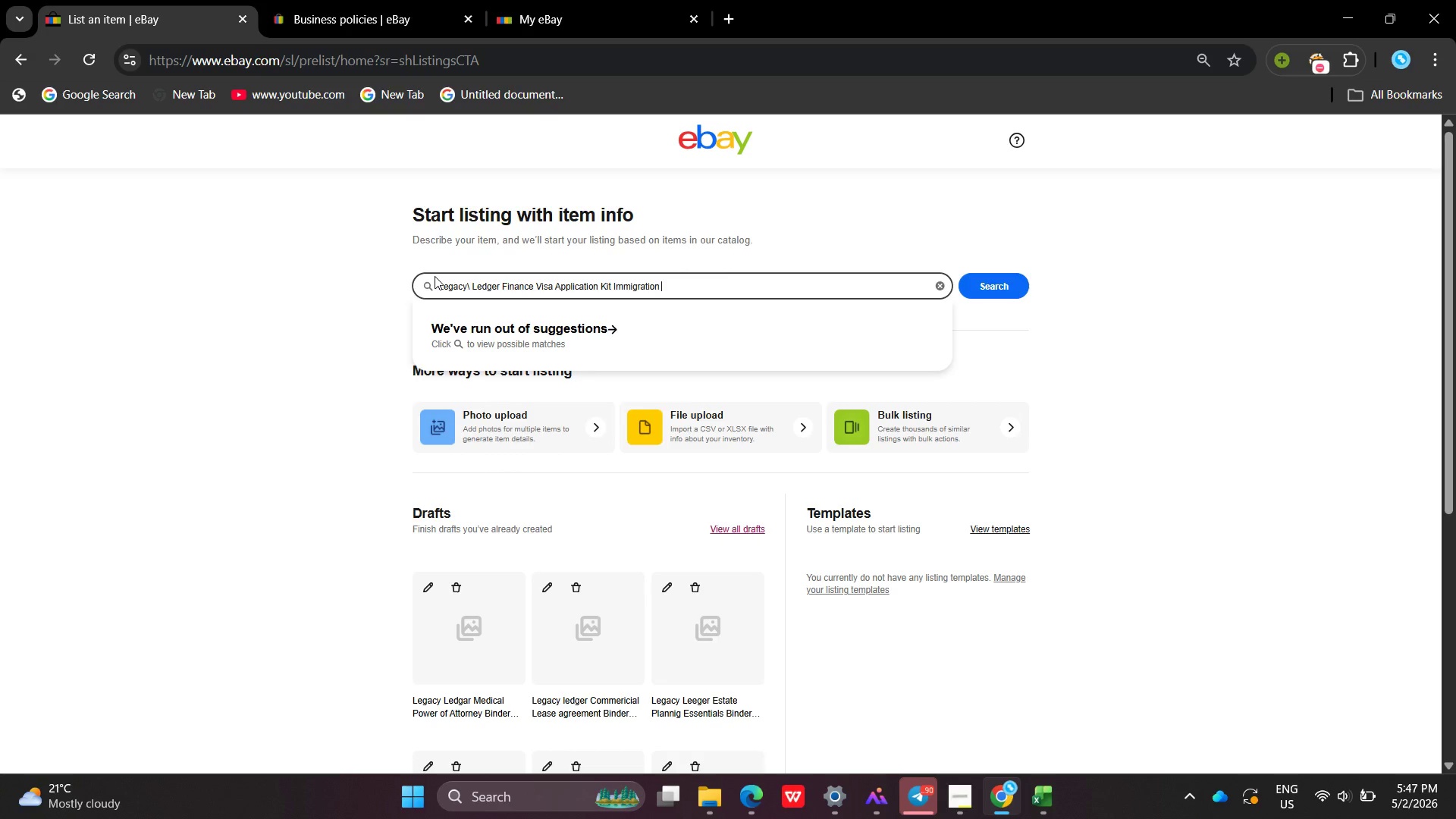 
type(Federal )
 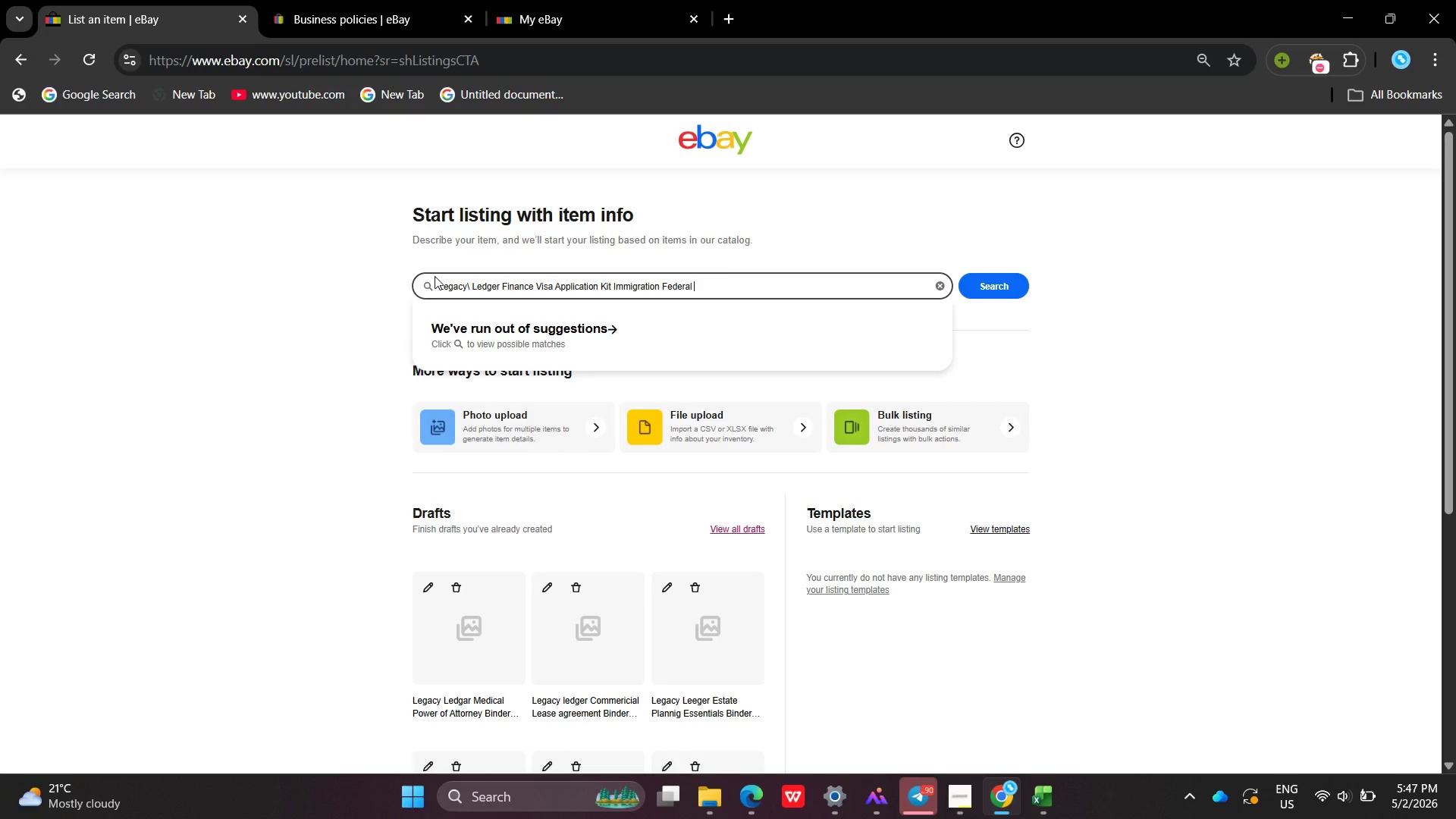 
key(Control+Shift+ControlLeft)
 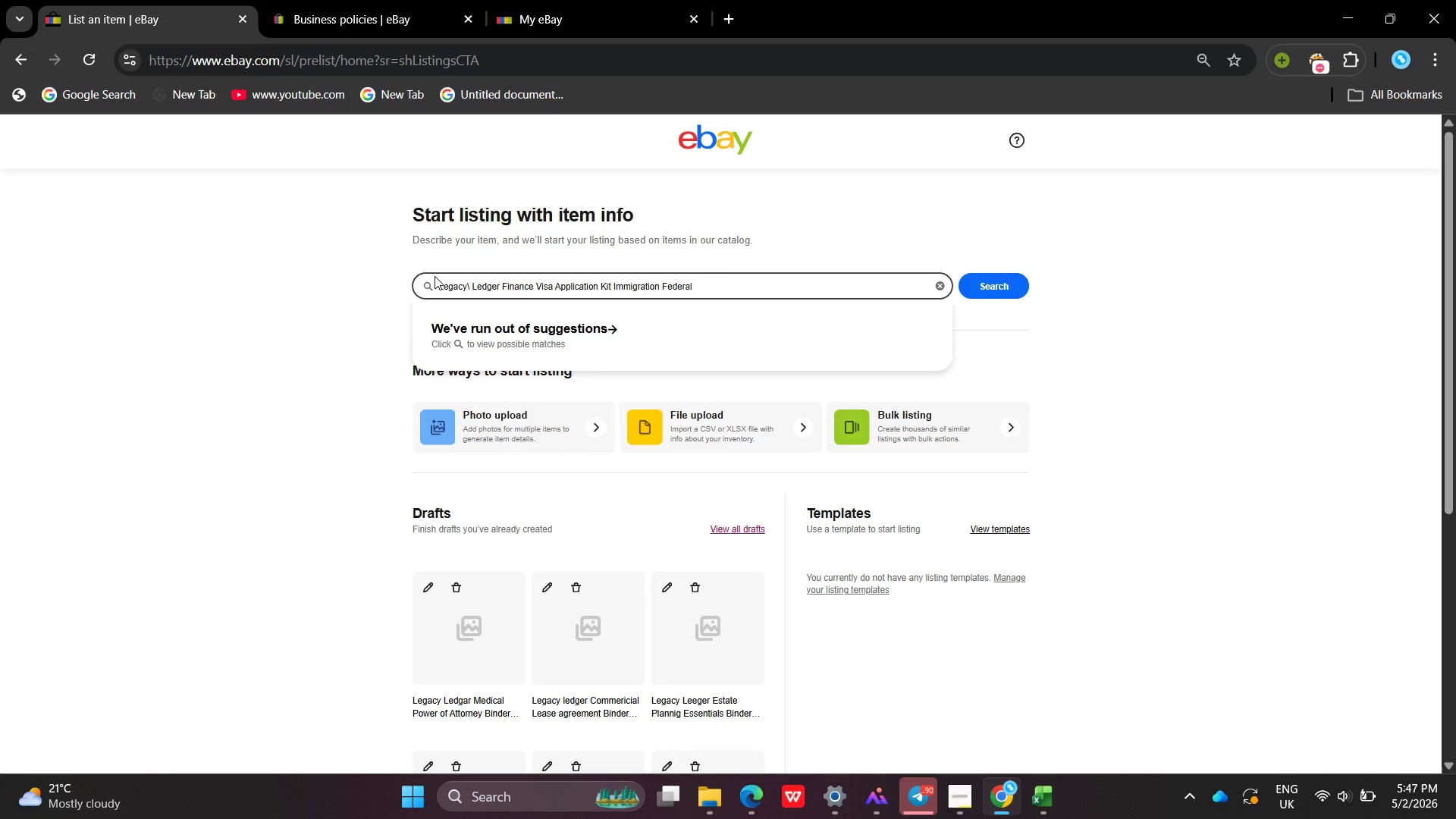 
type(B)
key(Backspace)
type(Binde)
 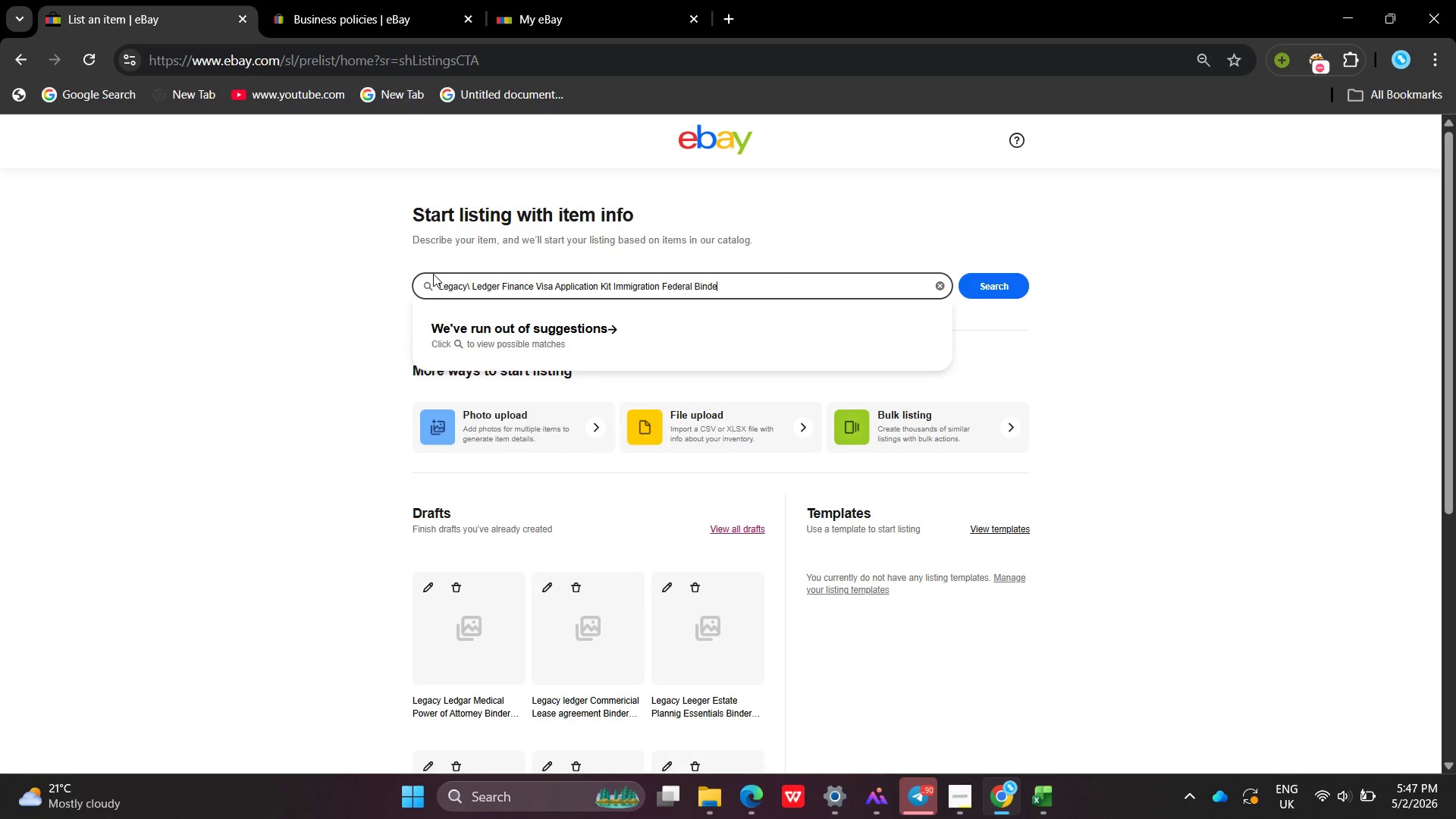 
key(R)
 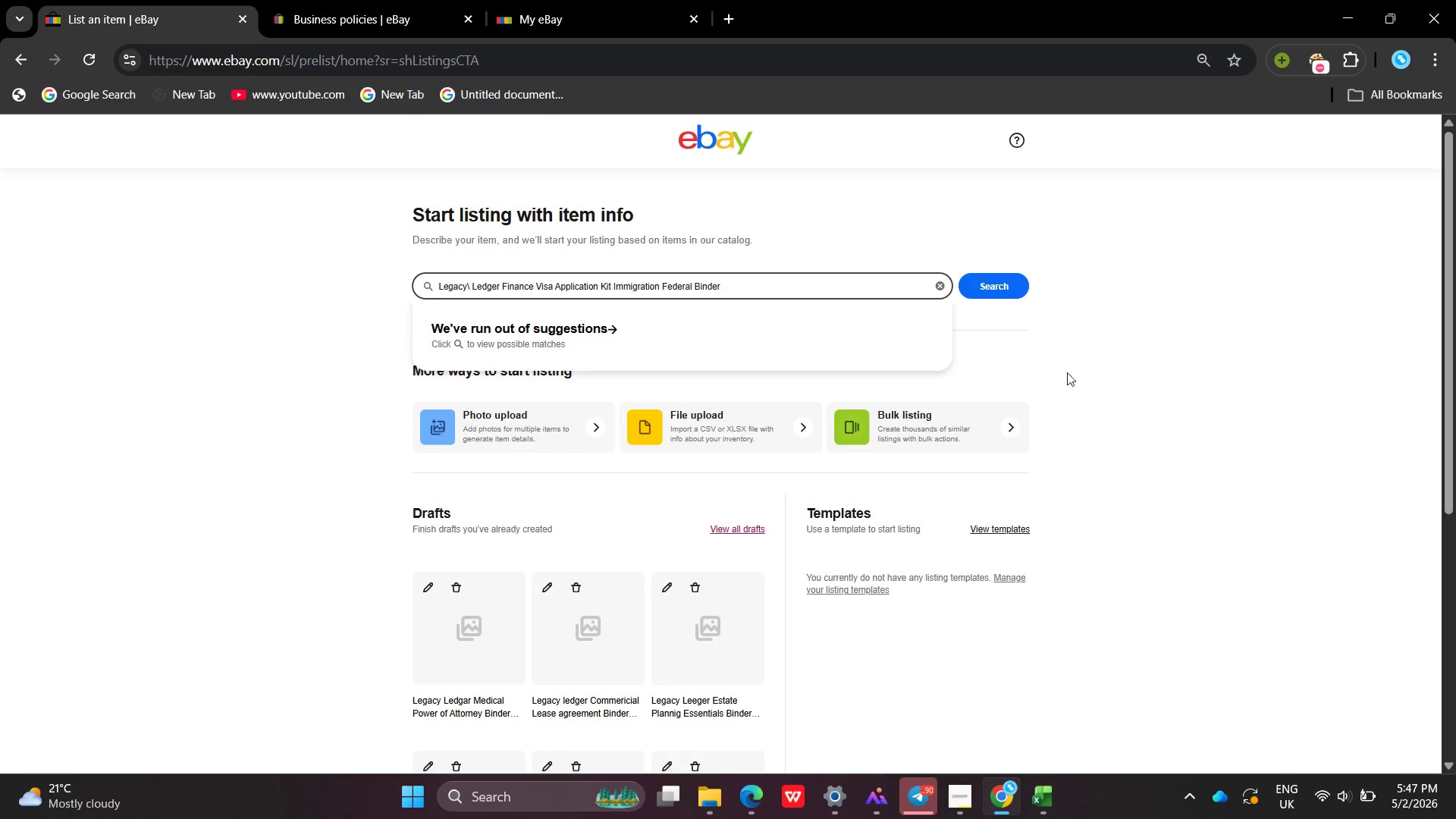 
left_click([990, 292])
 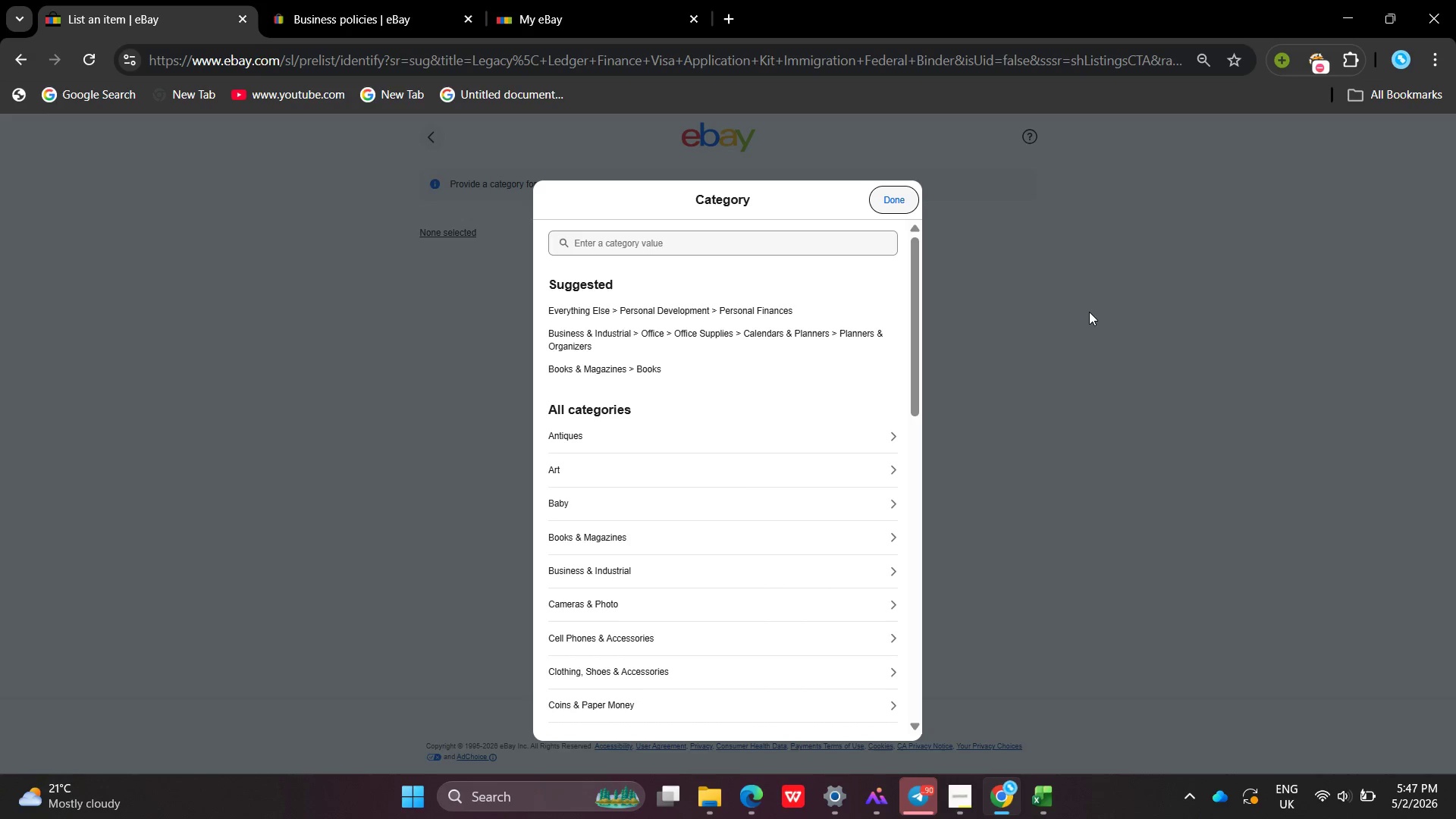 
wait(9.27)
 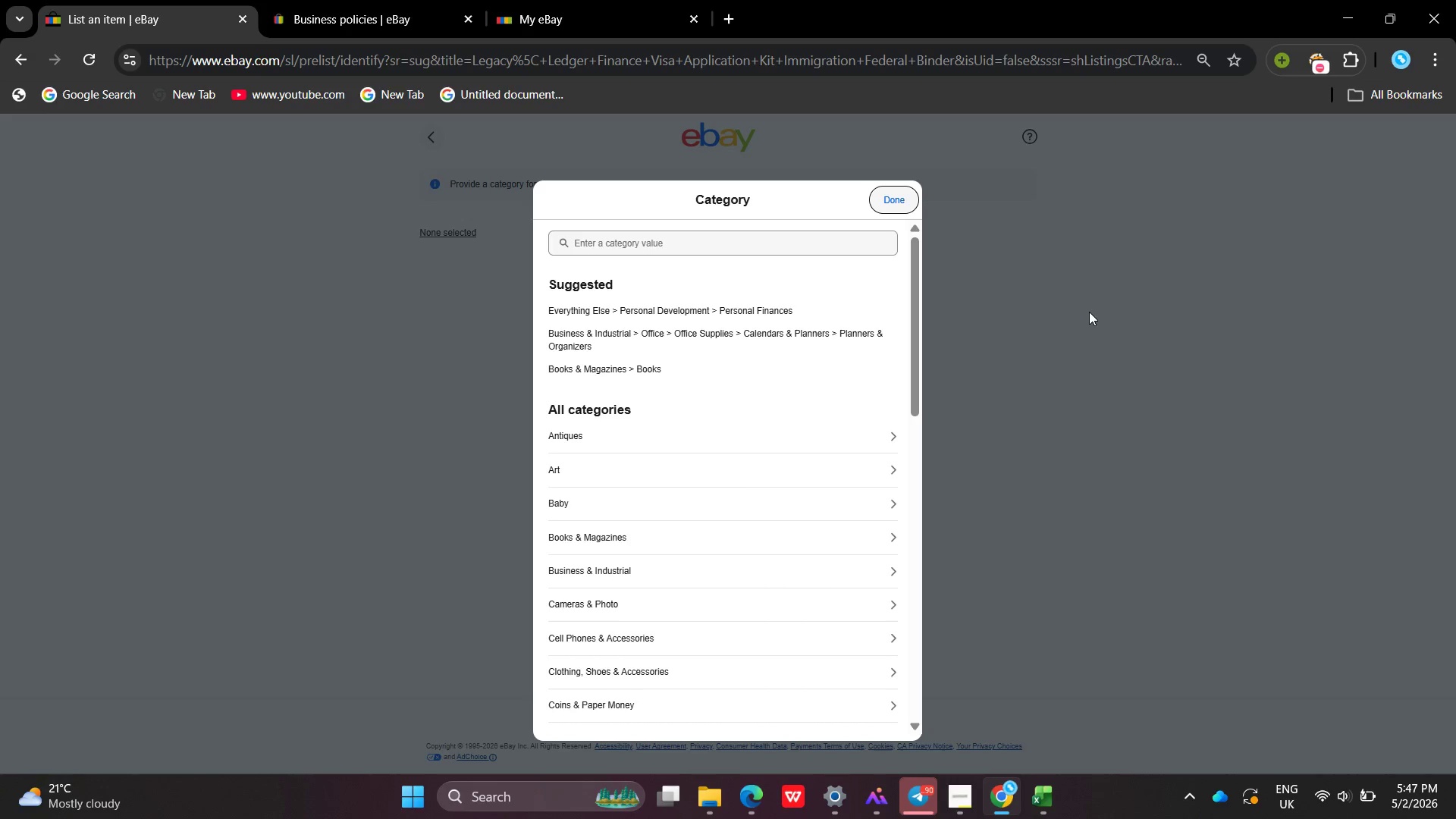 
left_click([827, 332])
 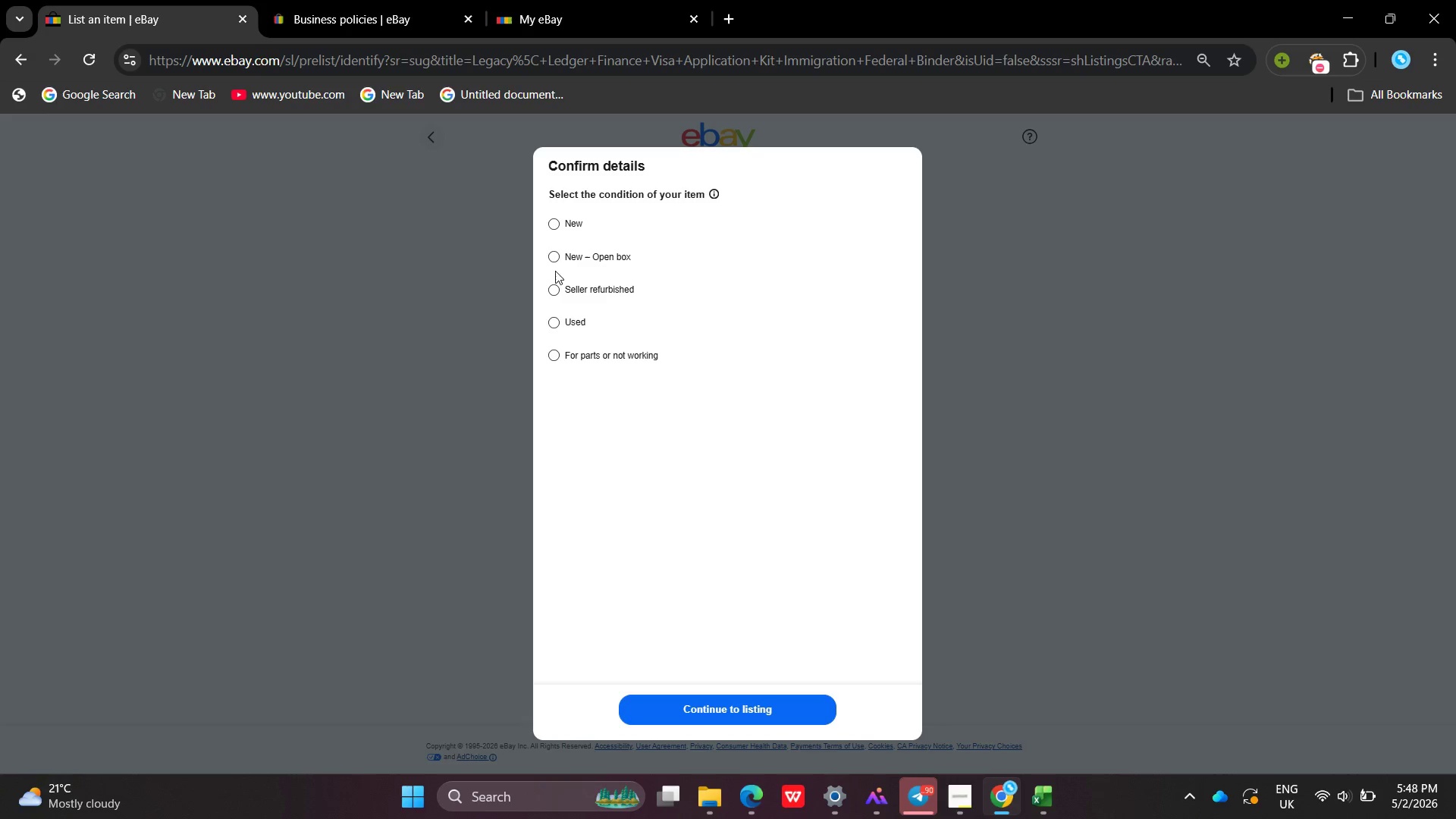 
left_click([556, 218])
 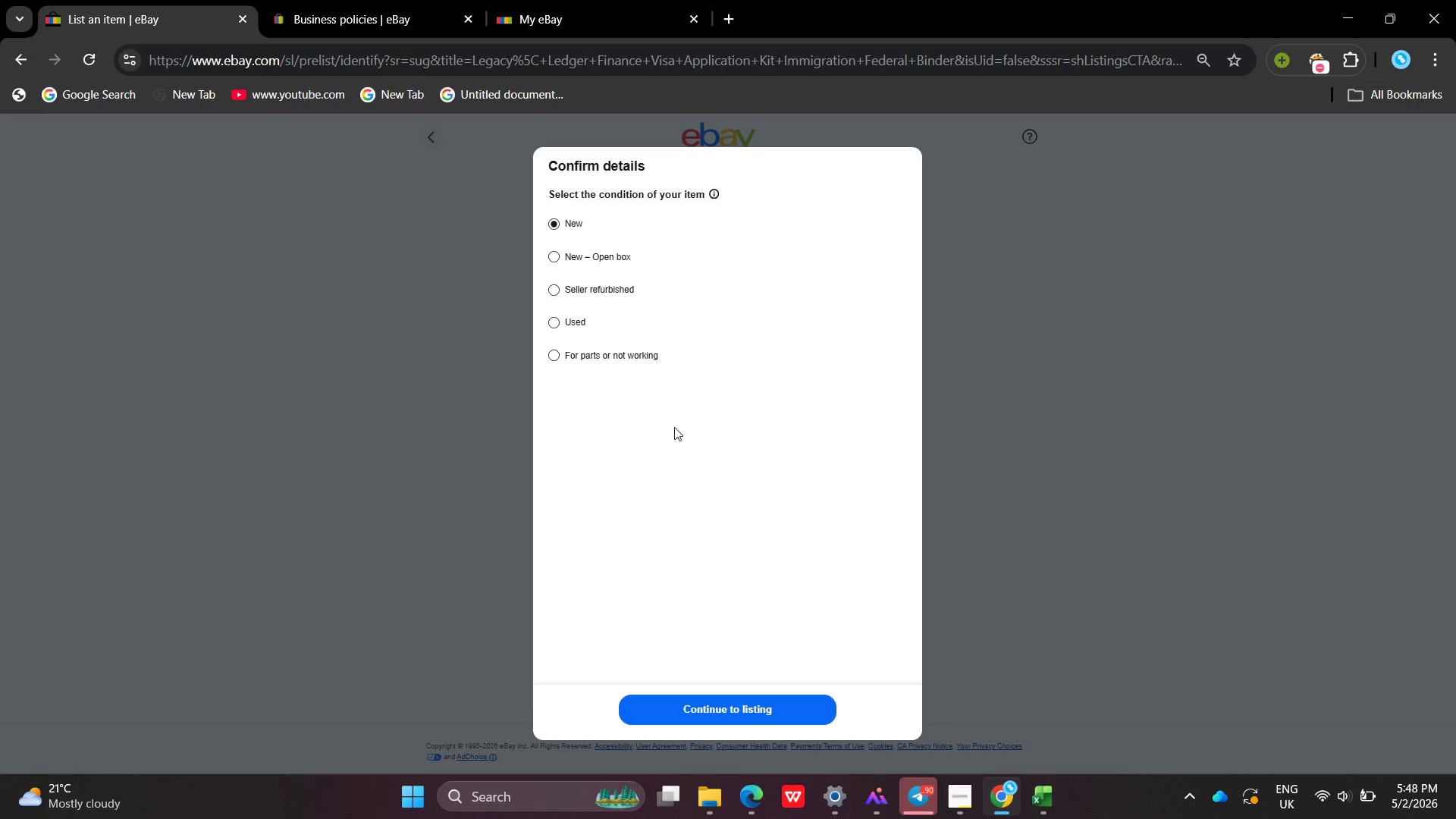 
left_click([729, 719])
 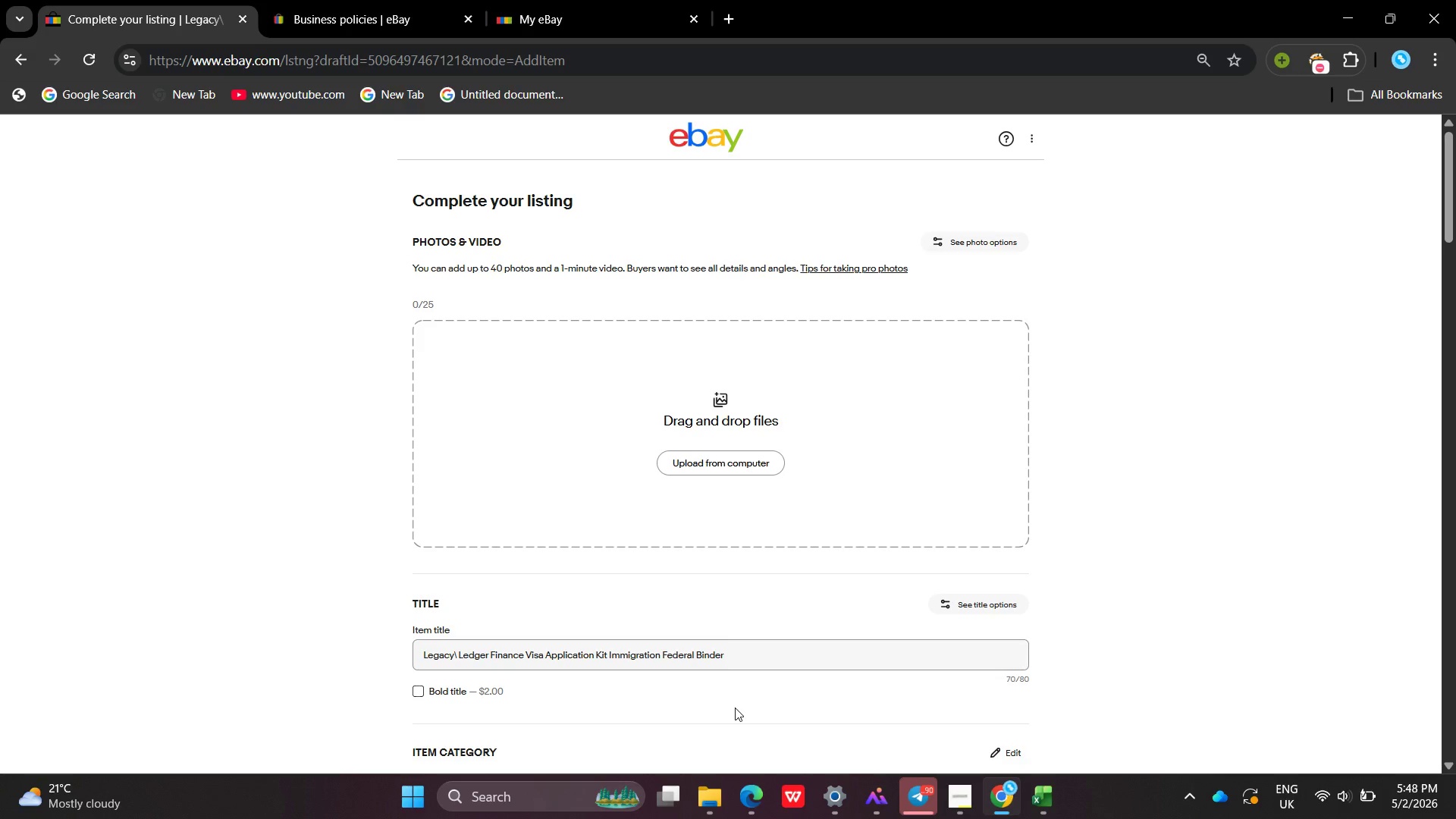 
wait(34.8)
 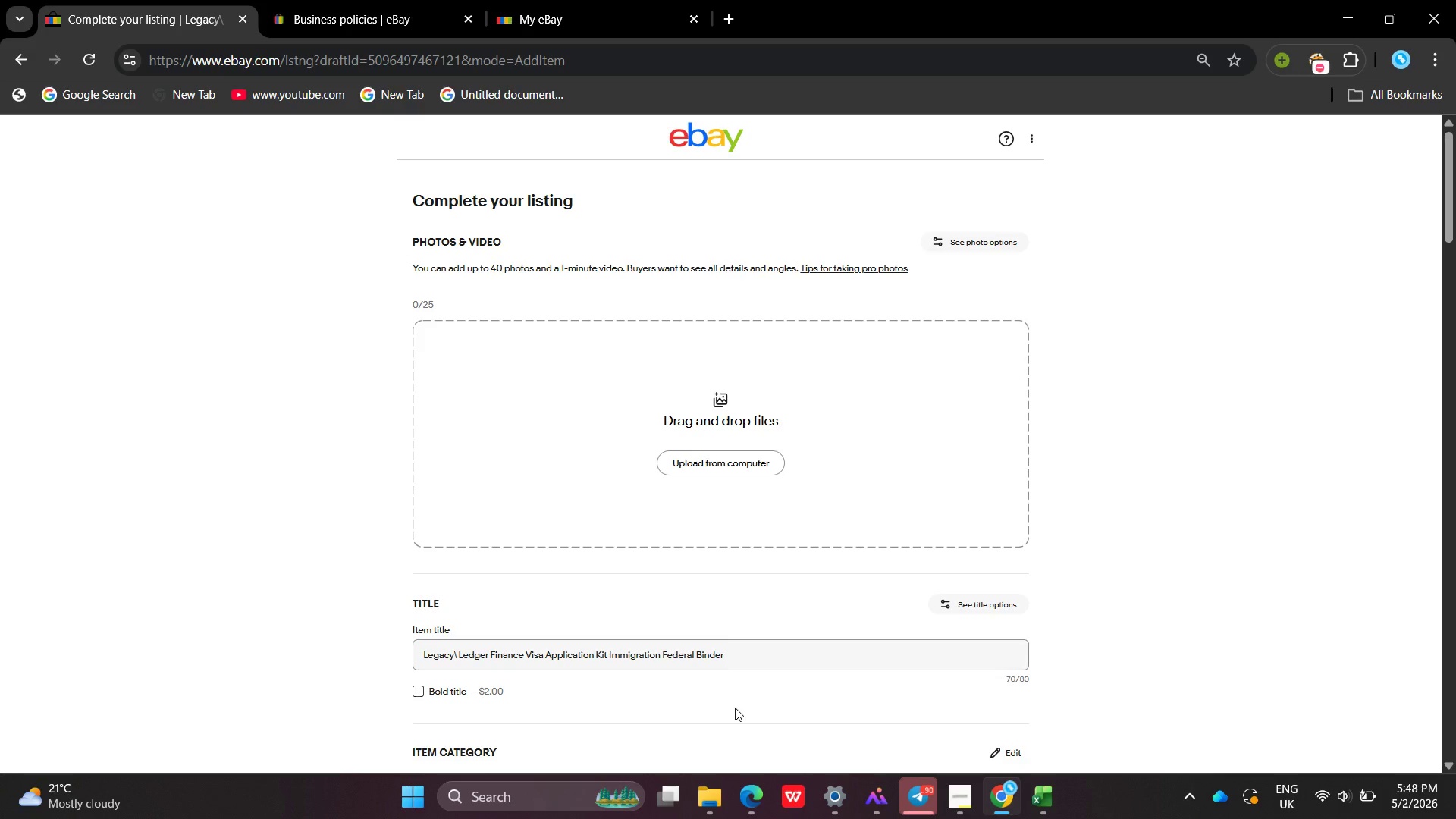 
left_click([752, 658])
 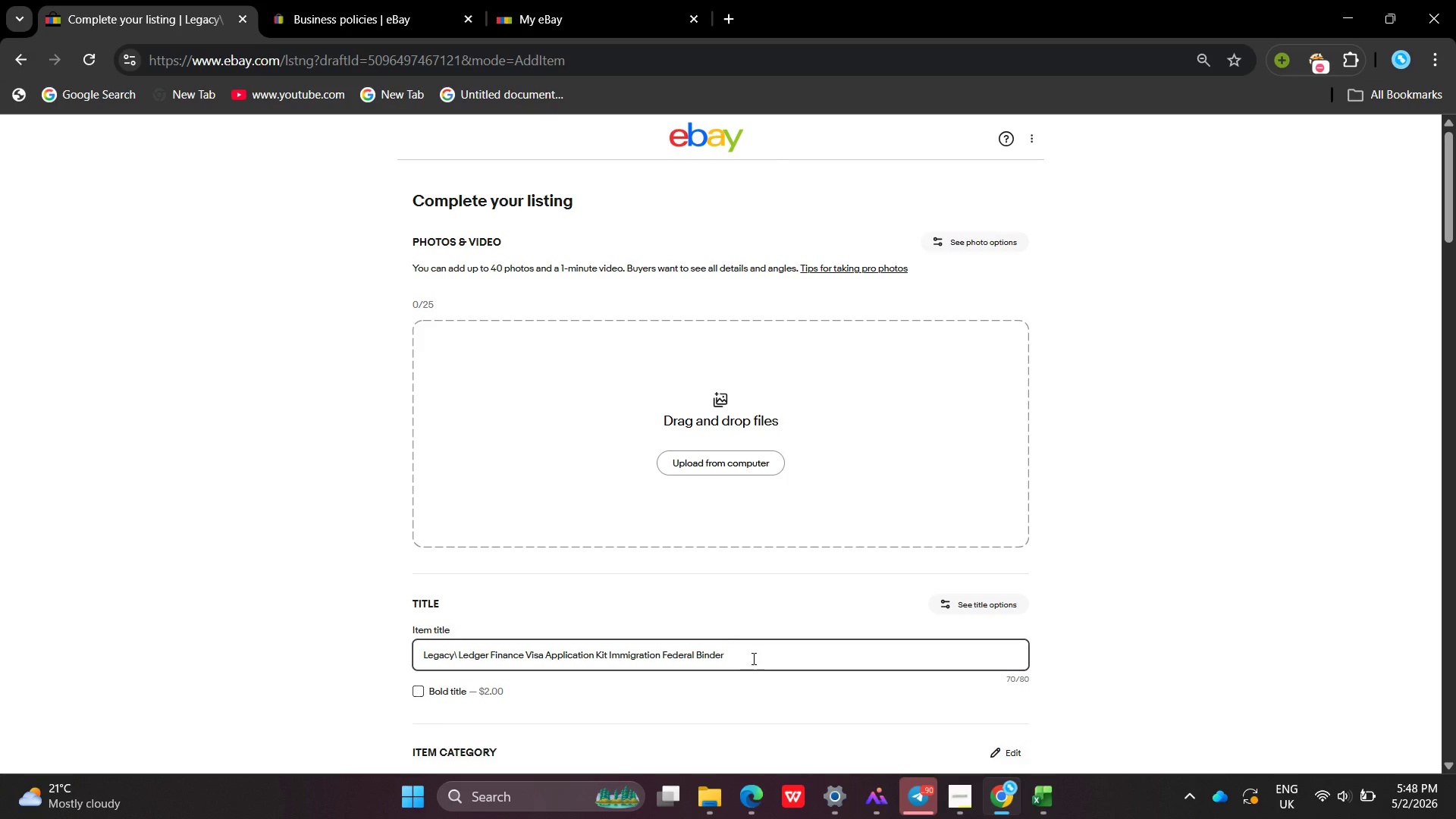 
key(Space)
 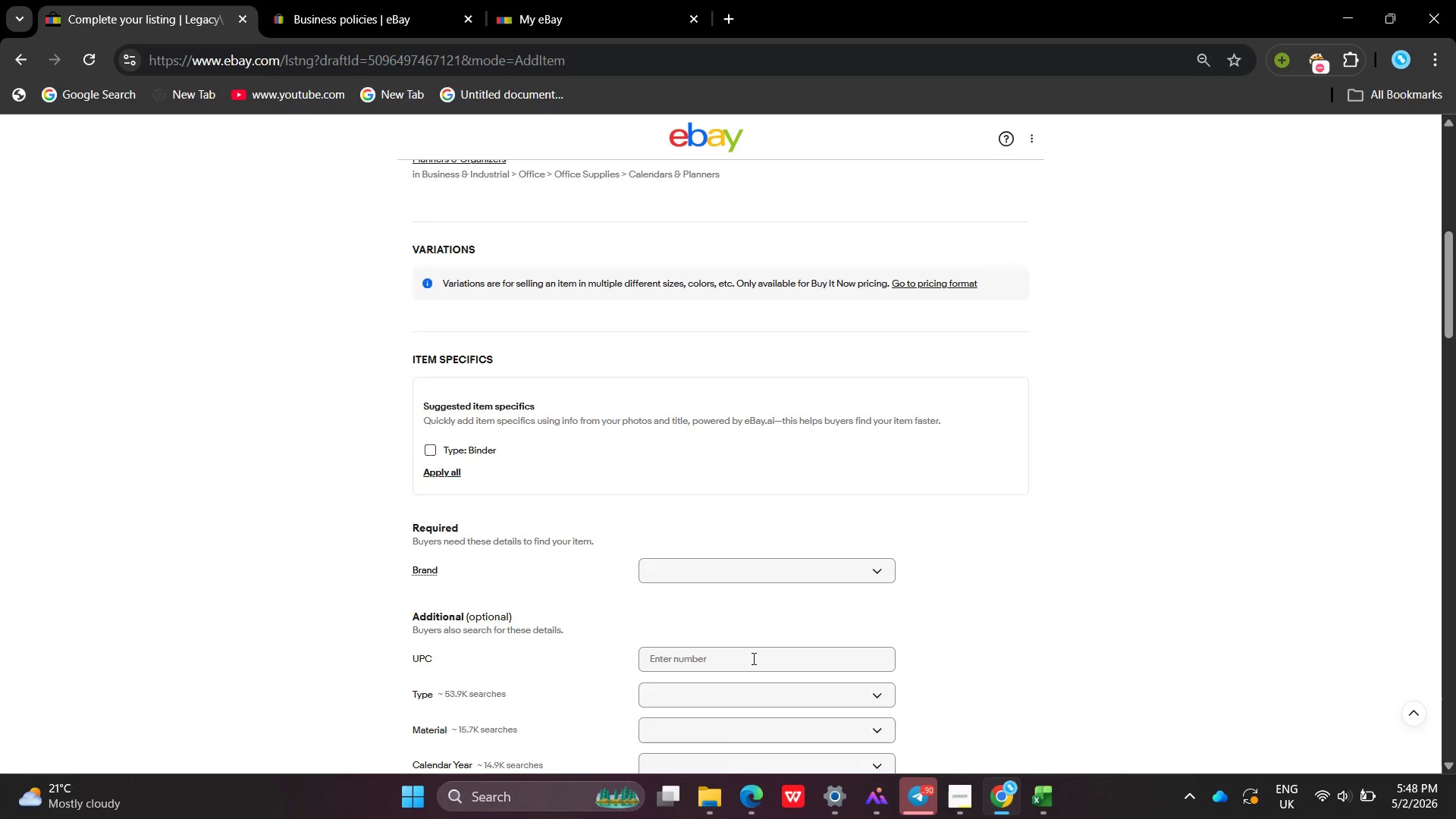 
left_click([422, 446])
 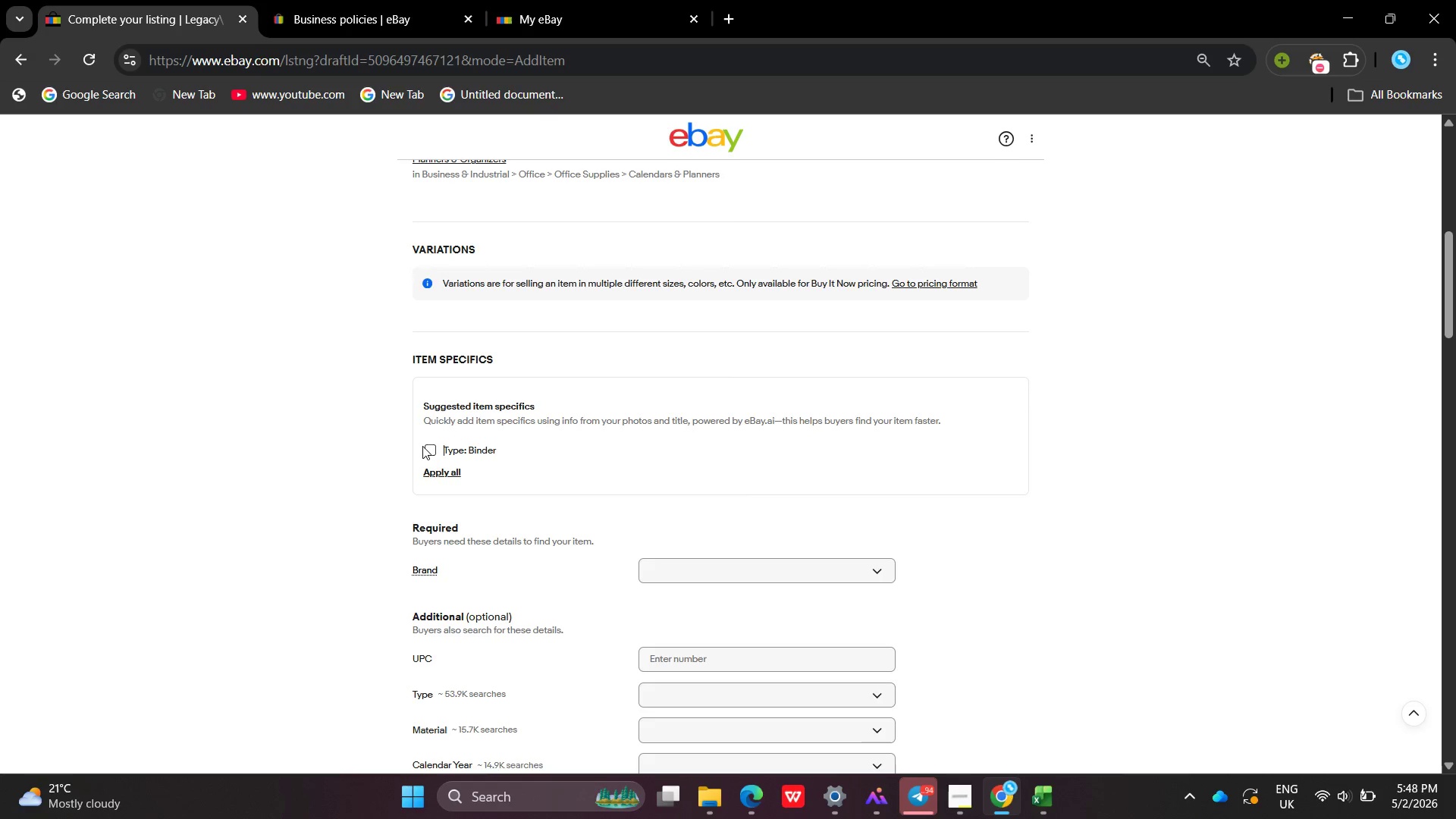 
wait(15.01)
 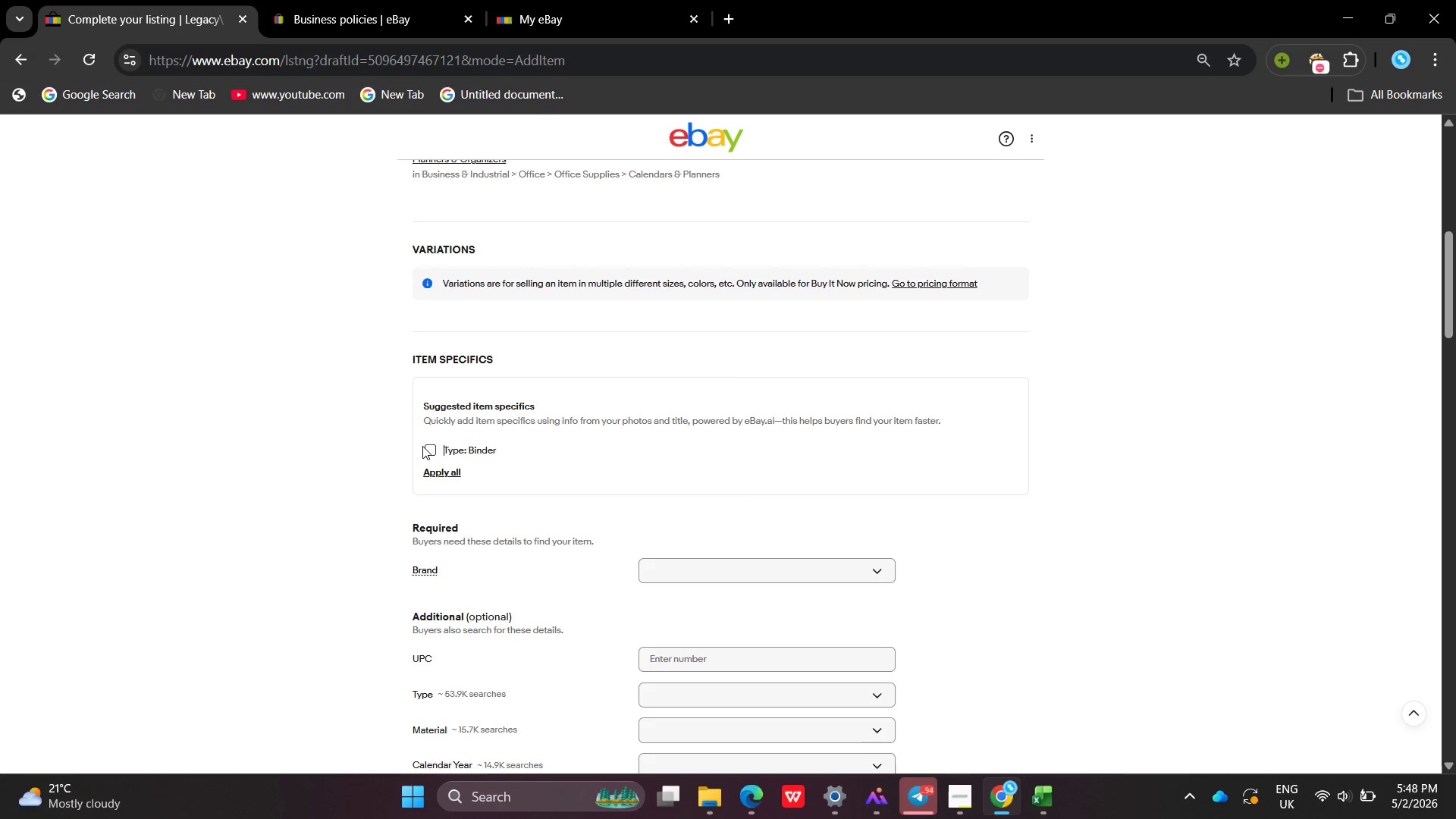 
left_click([688, 566])
 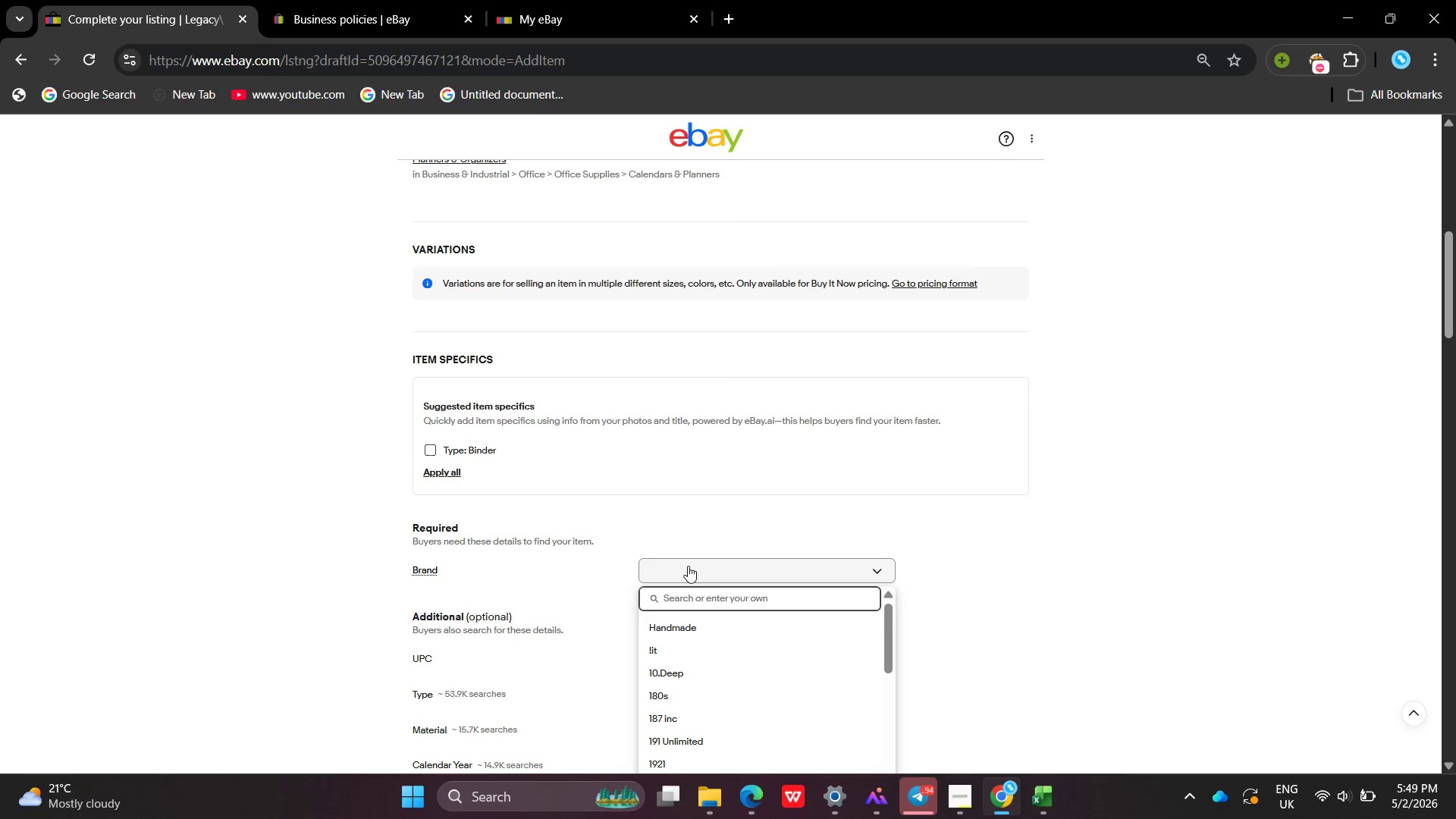 
type(Legacy )
 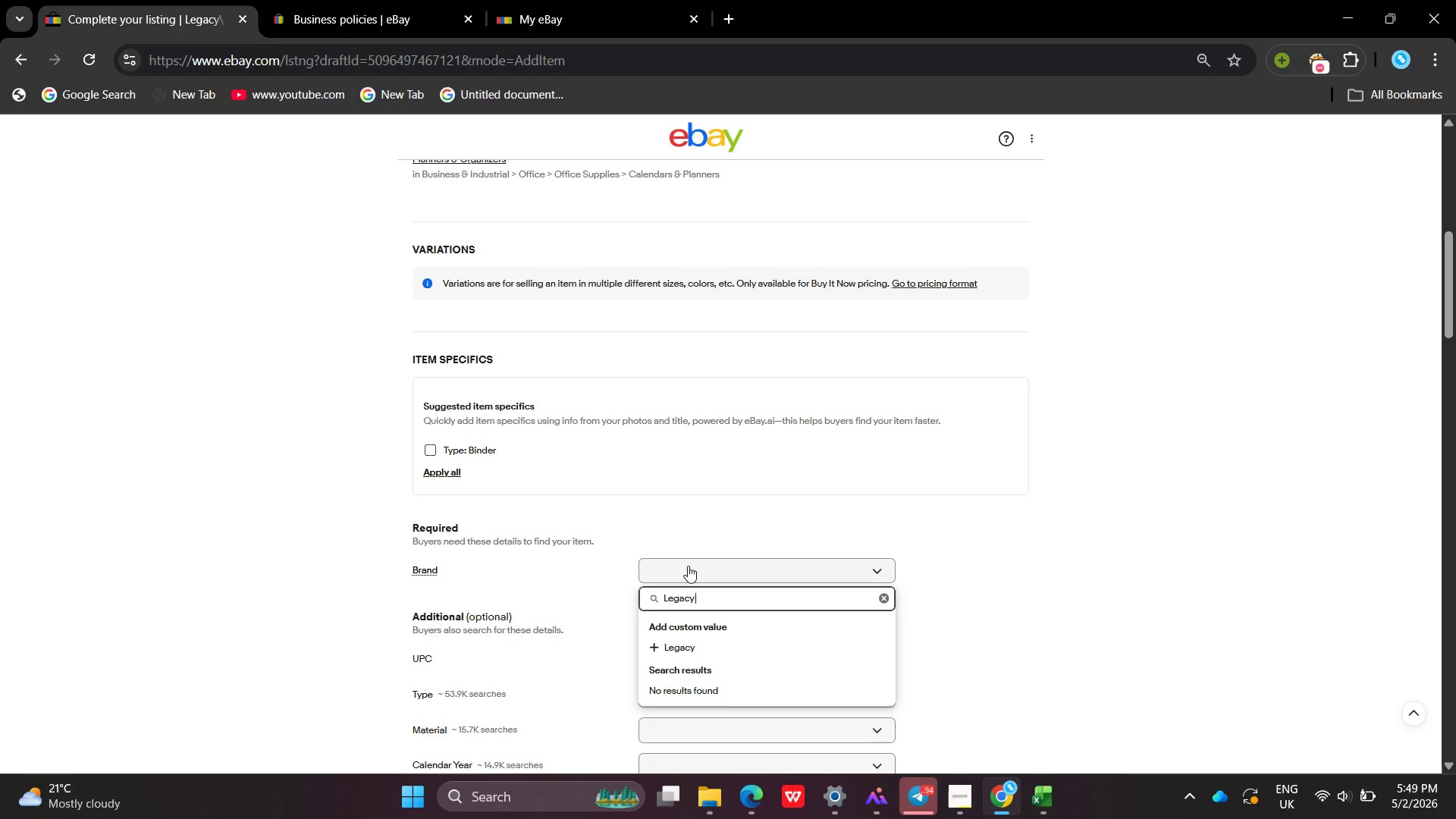 
type(Ledger Docs)
 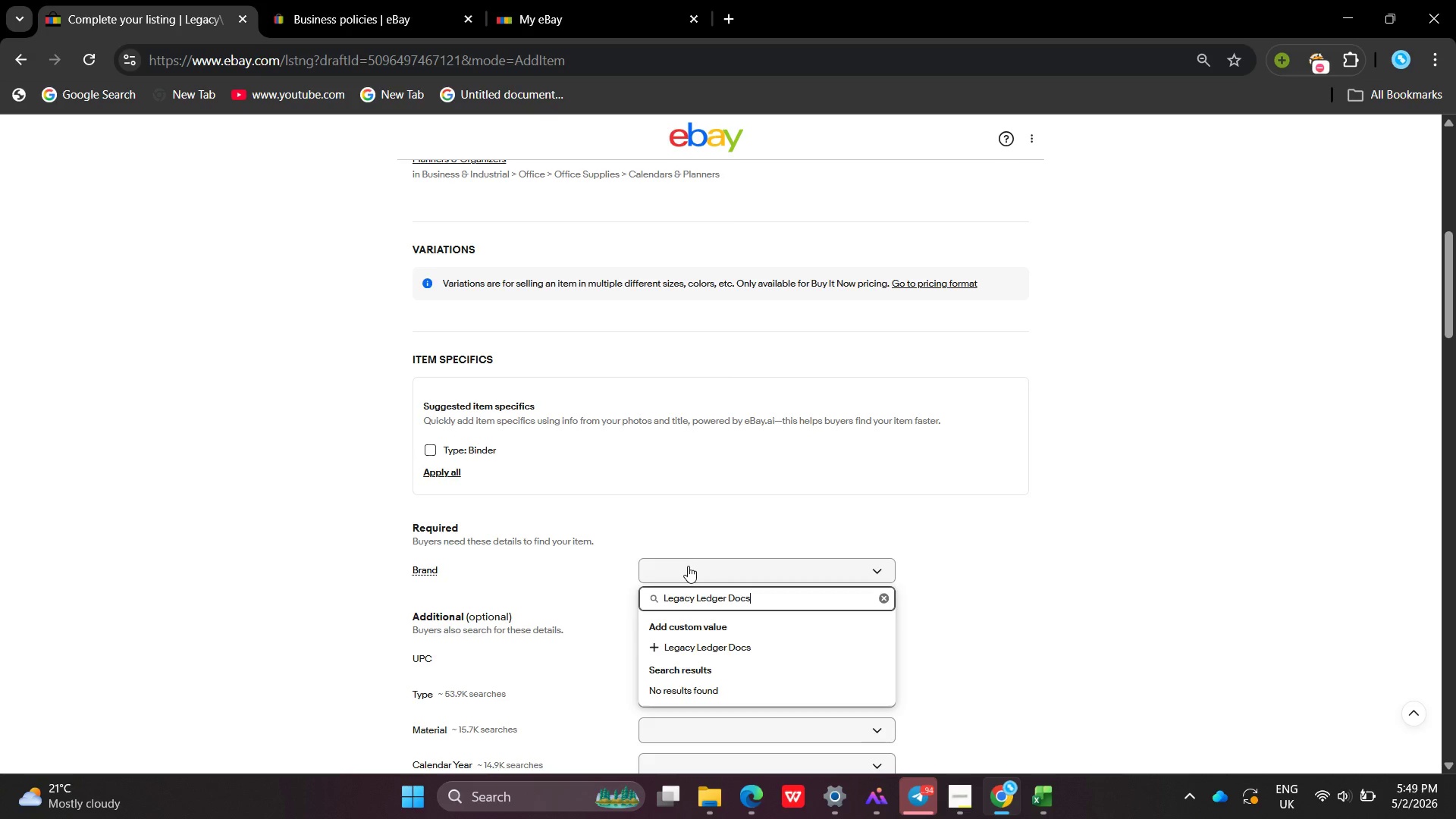 
key(Enter)
 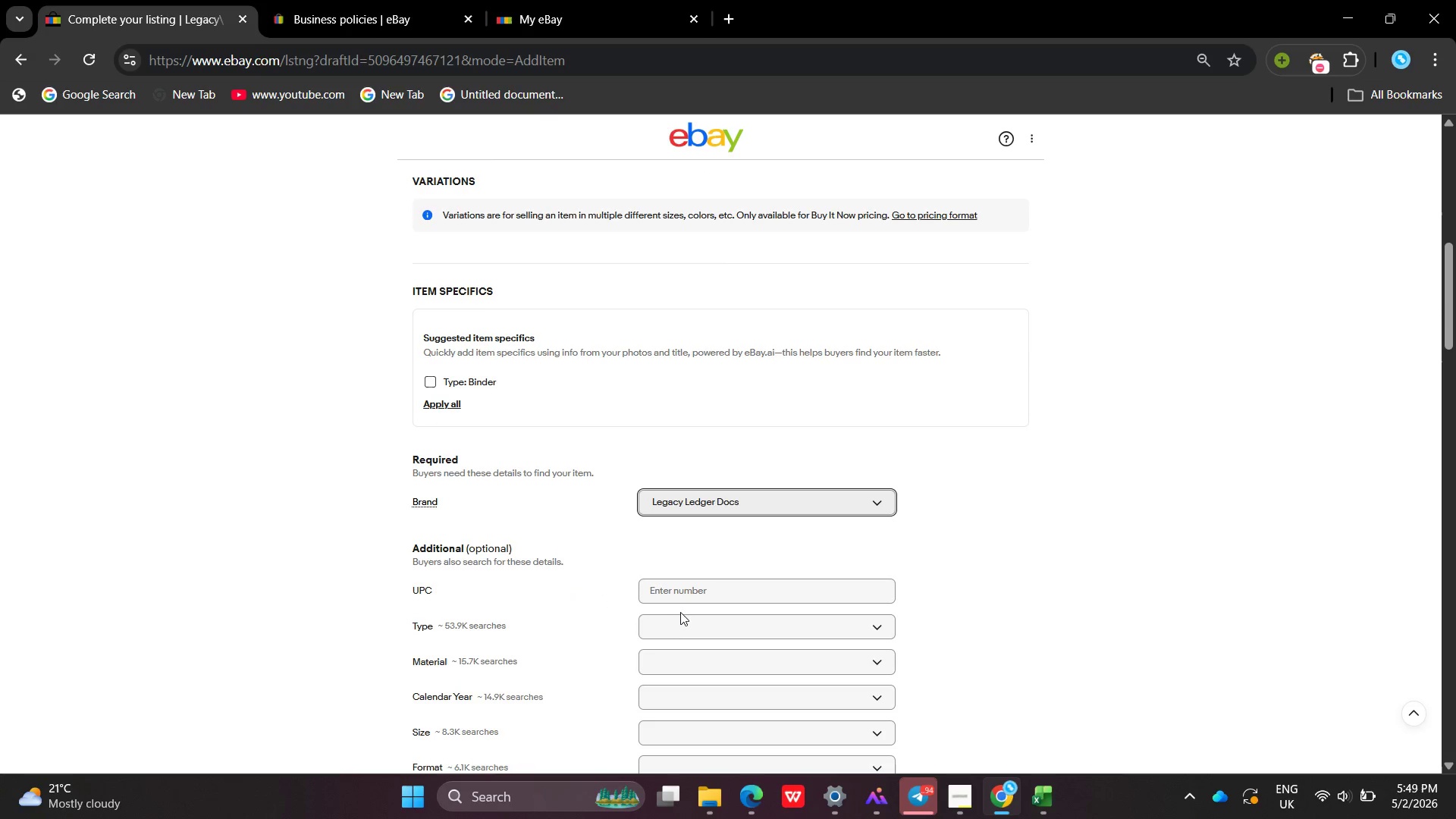 
wait(7.59)
 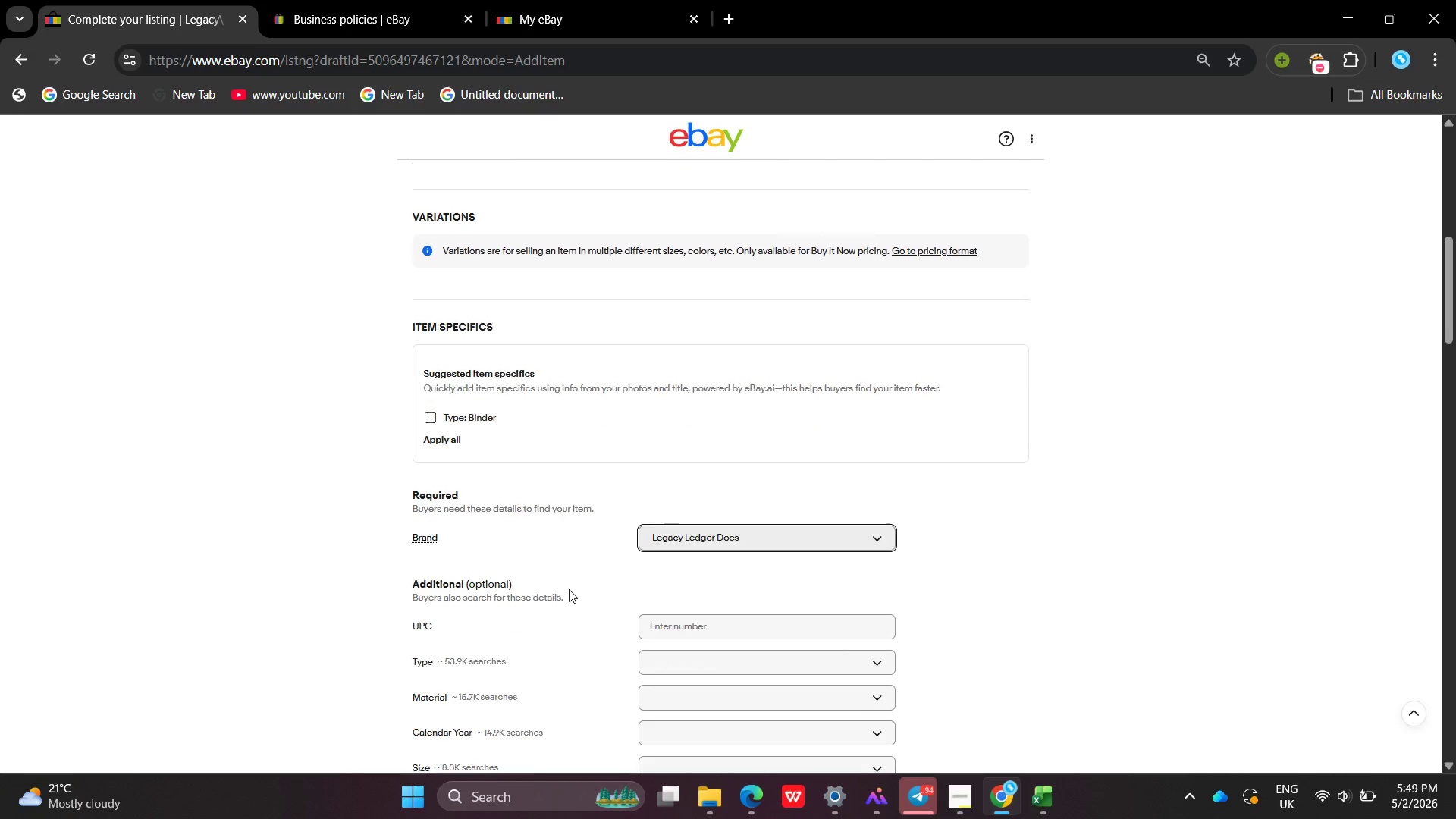 
left_click([431, 380])
 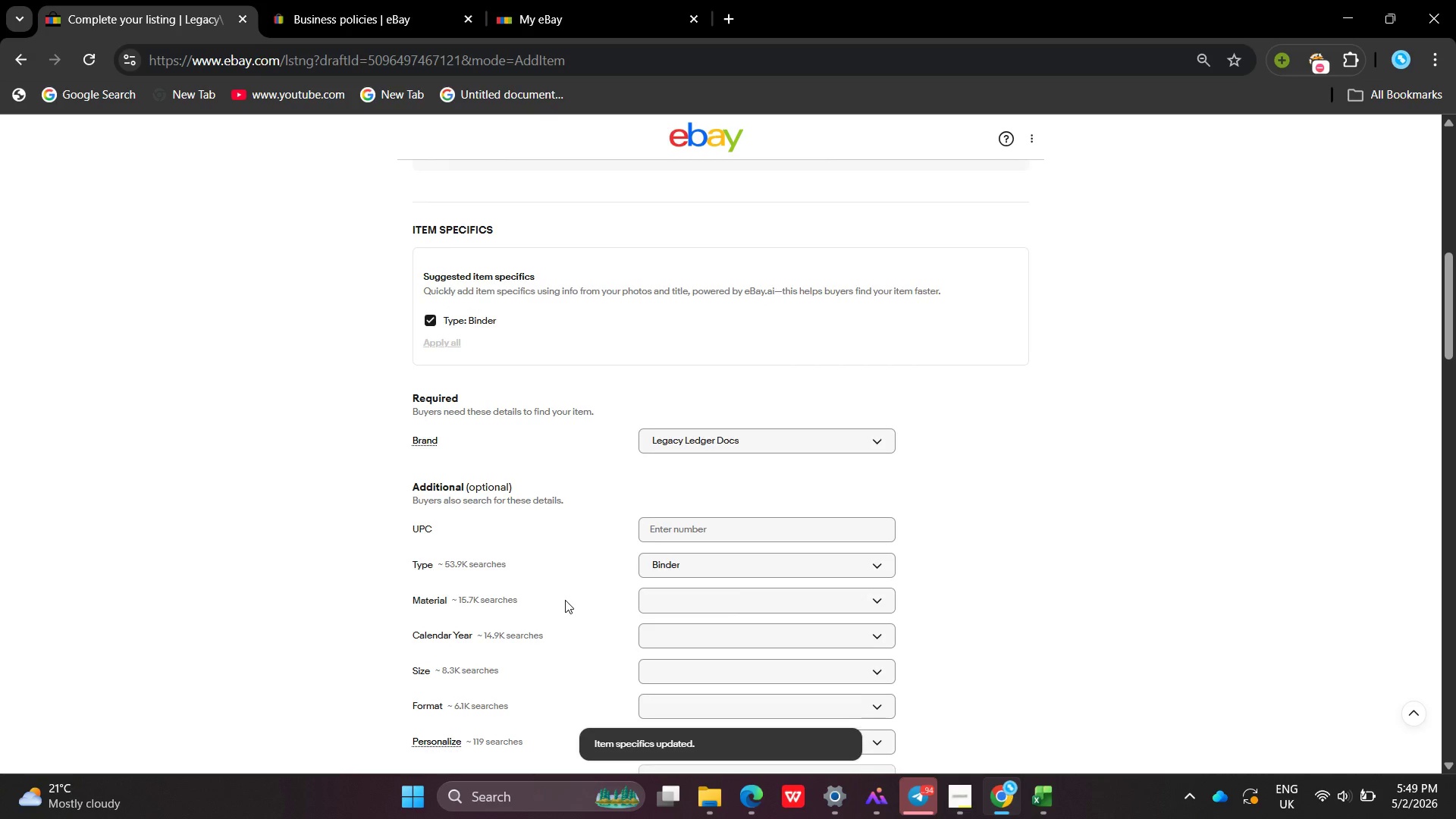 
left_click([657, 635])
 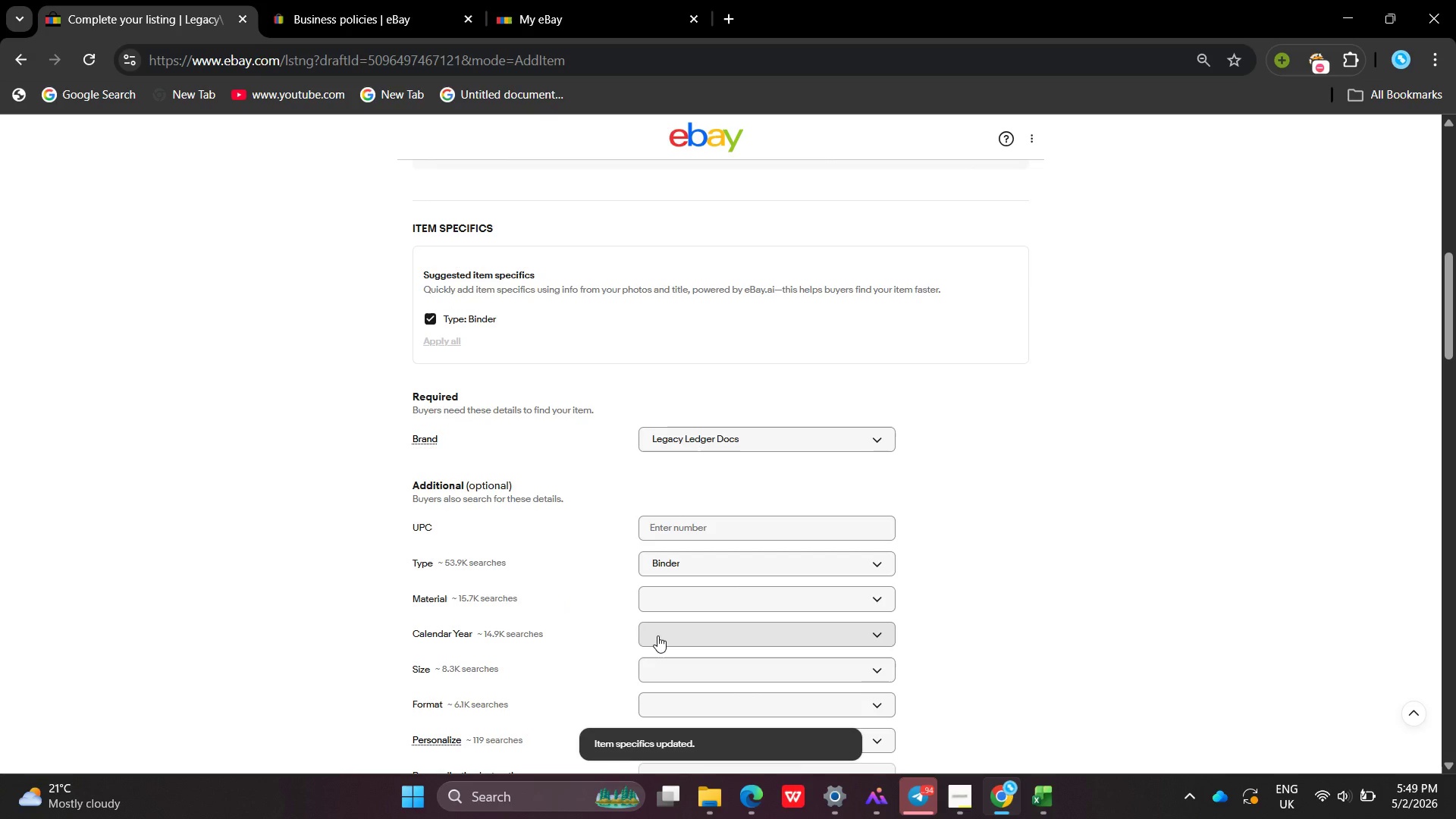 
left_click([655, 639])
 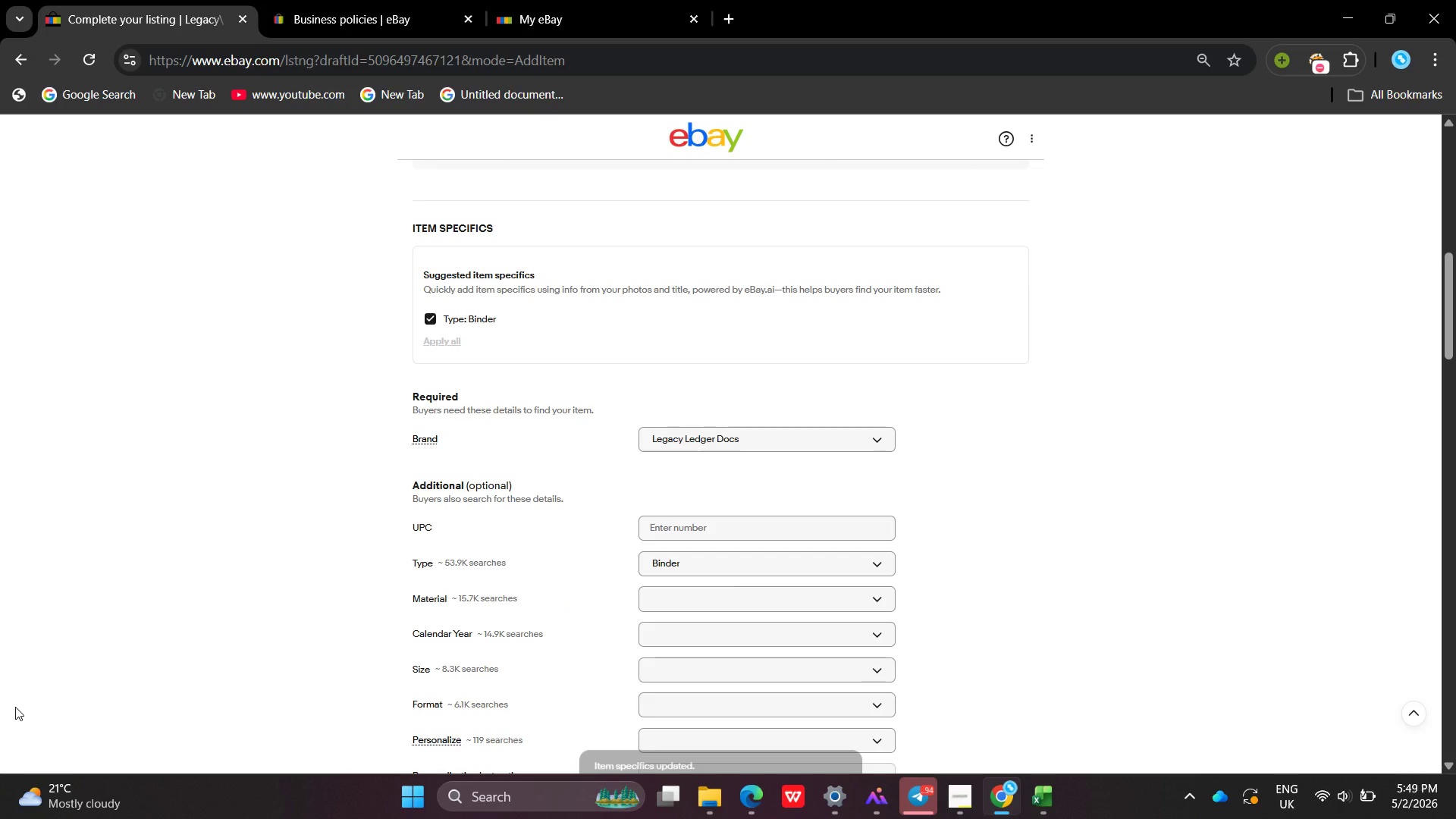 
double_click([704, 633])
 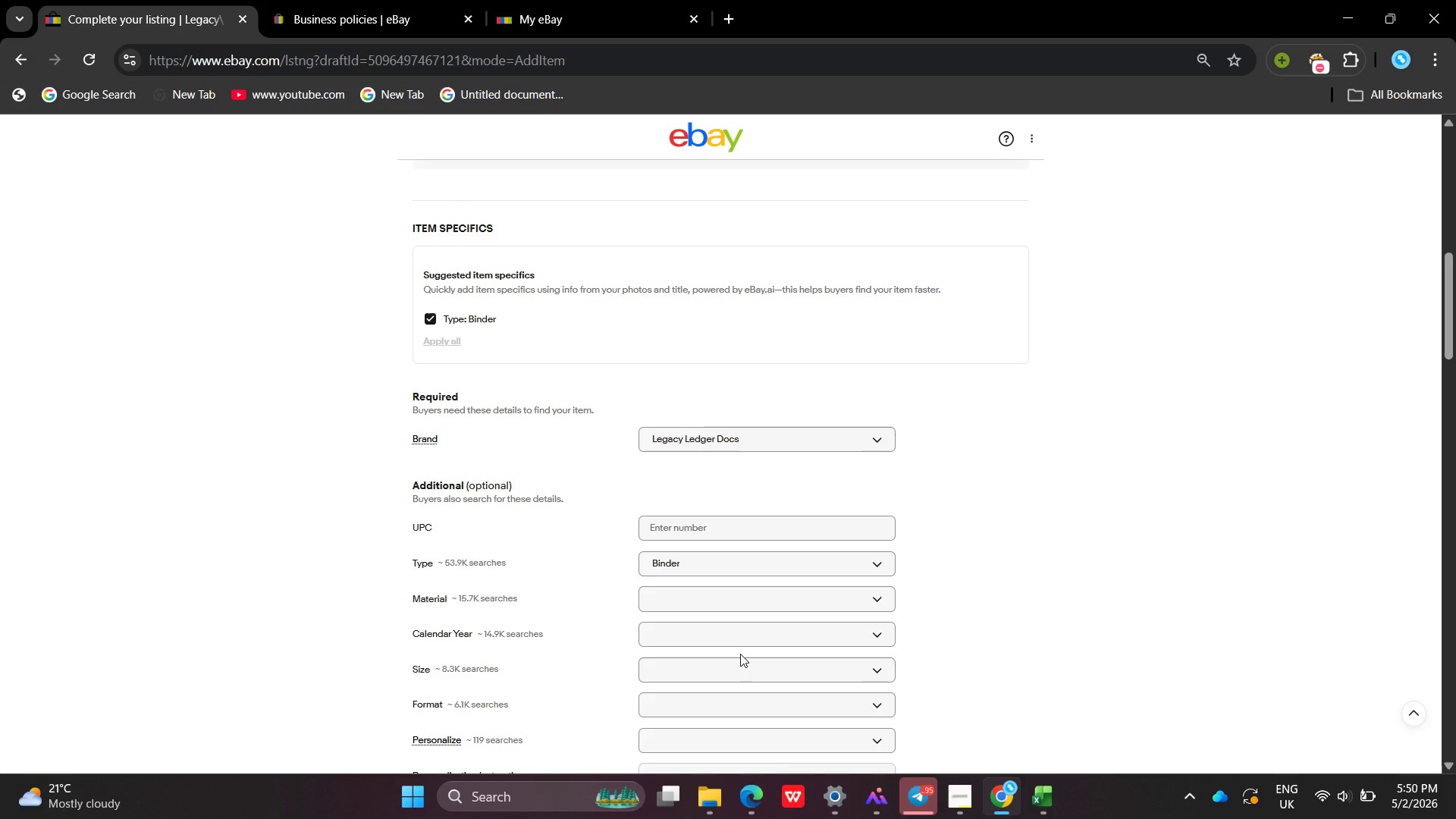 
wait(37.08)
 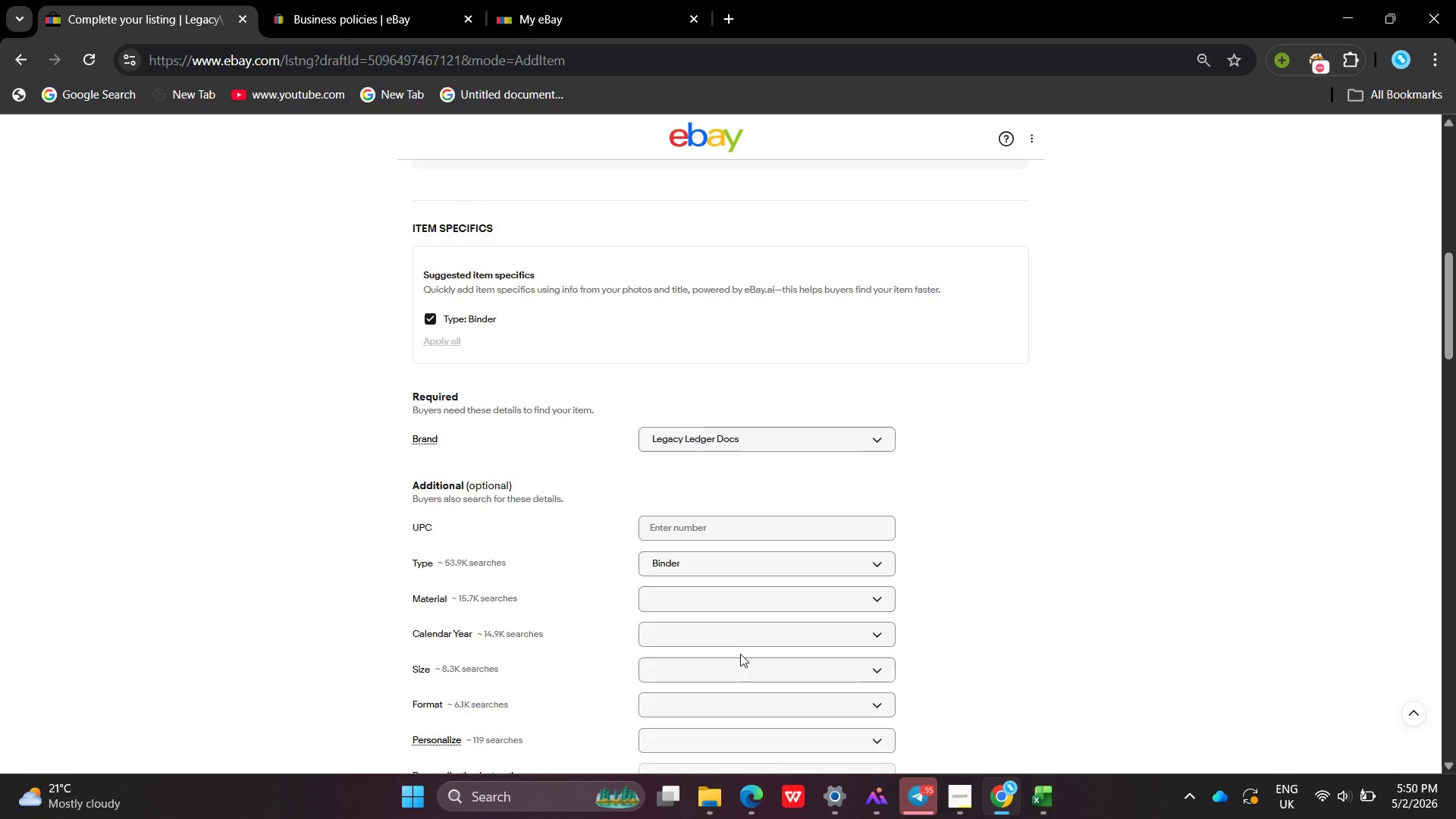 
left_click([686, 602])
 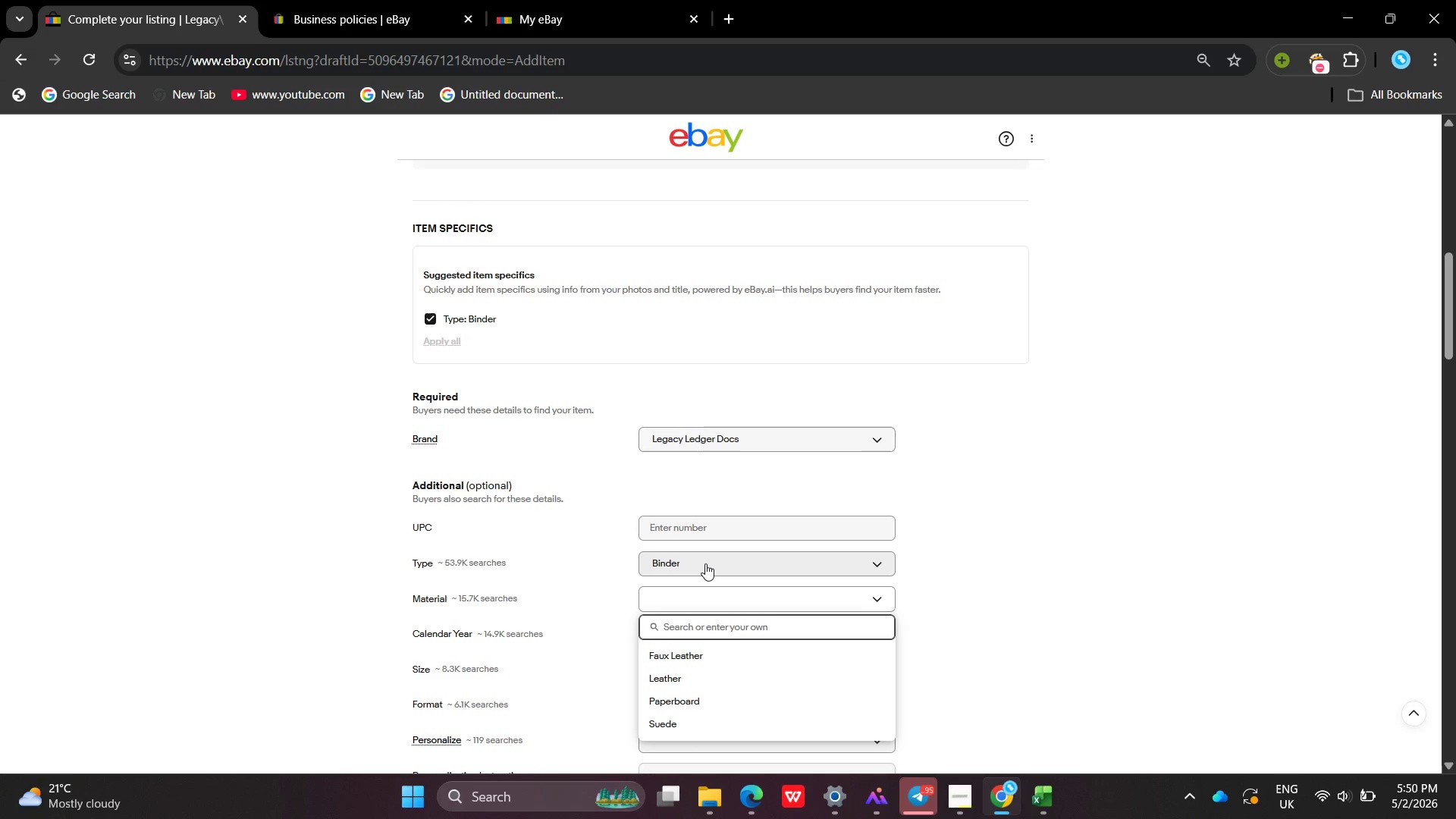 
left_click_drag(start_coordinate=[955, 519], to_coordinate=[962, 521])
 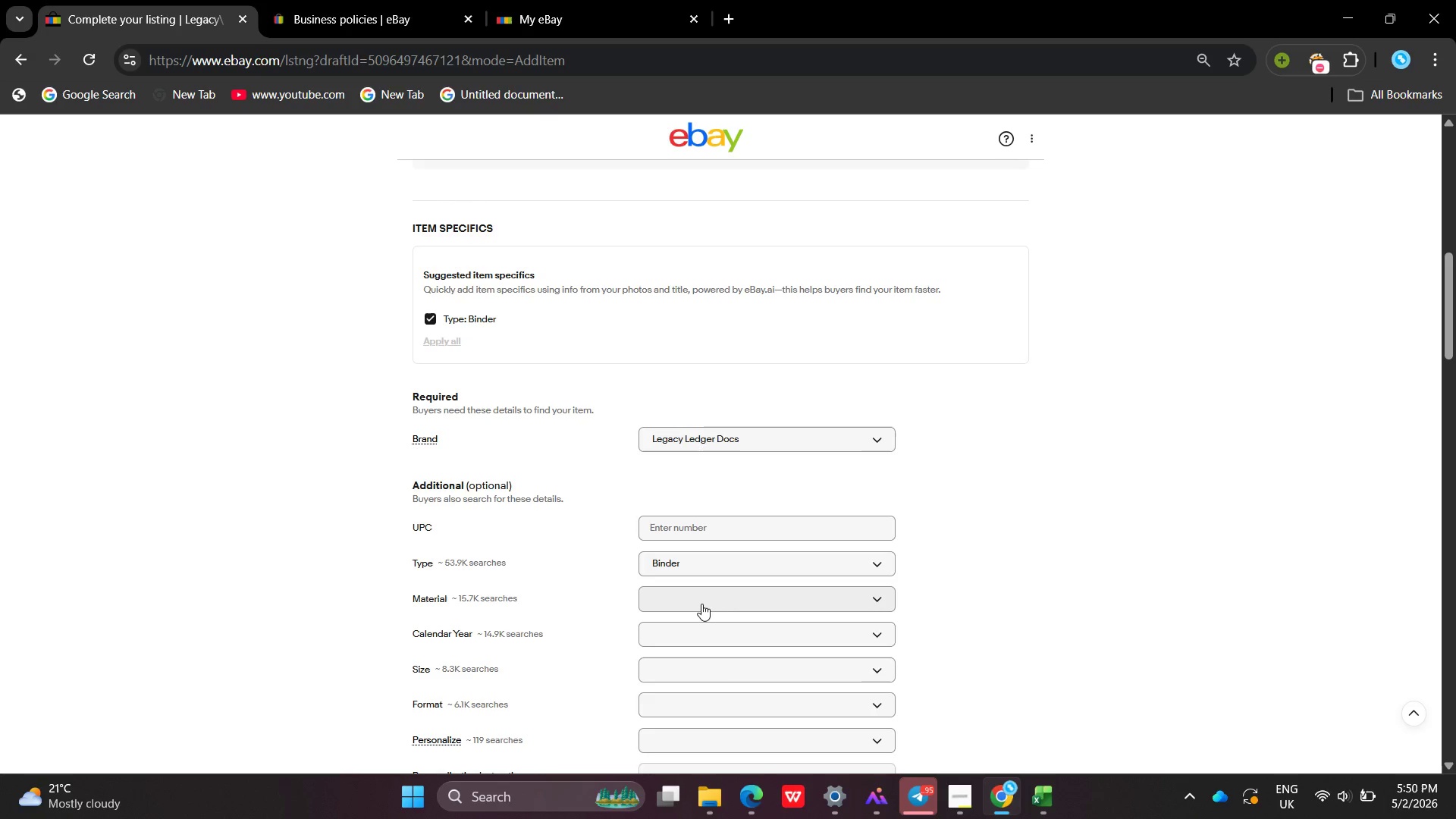 
left_click([701, 604])
 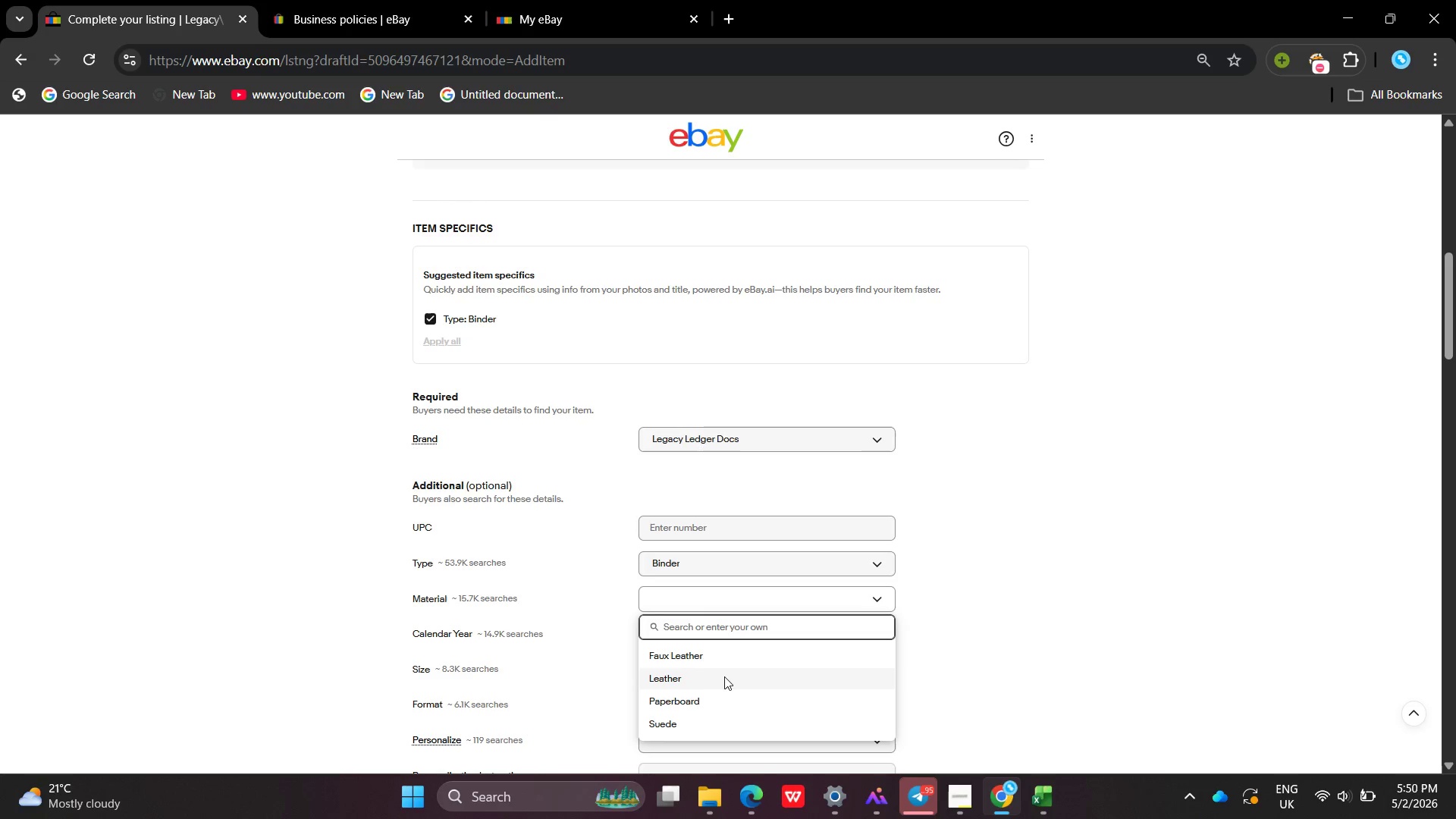 
left_click([725, 682])
 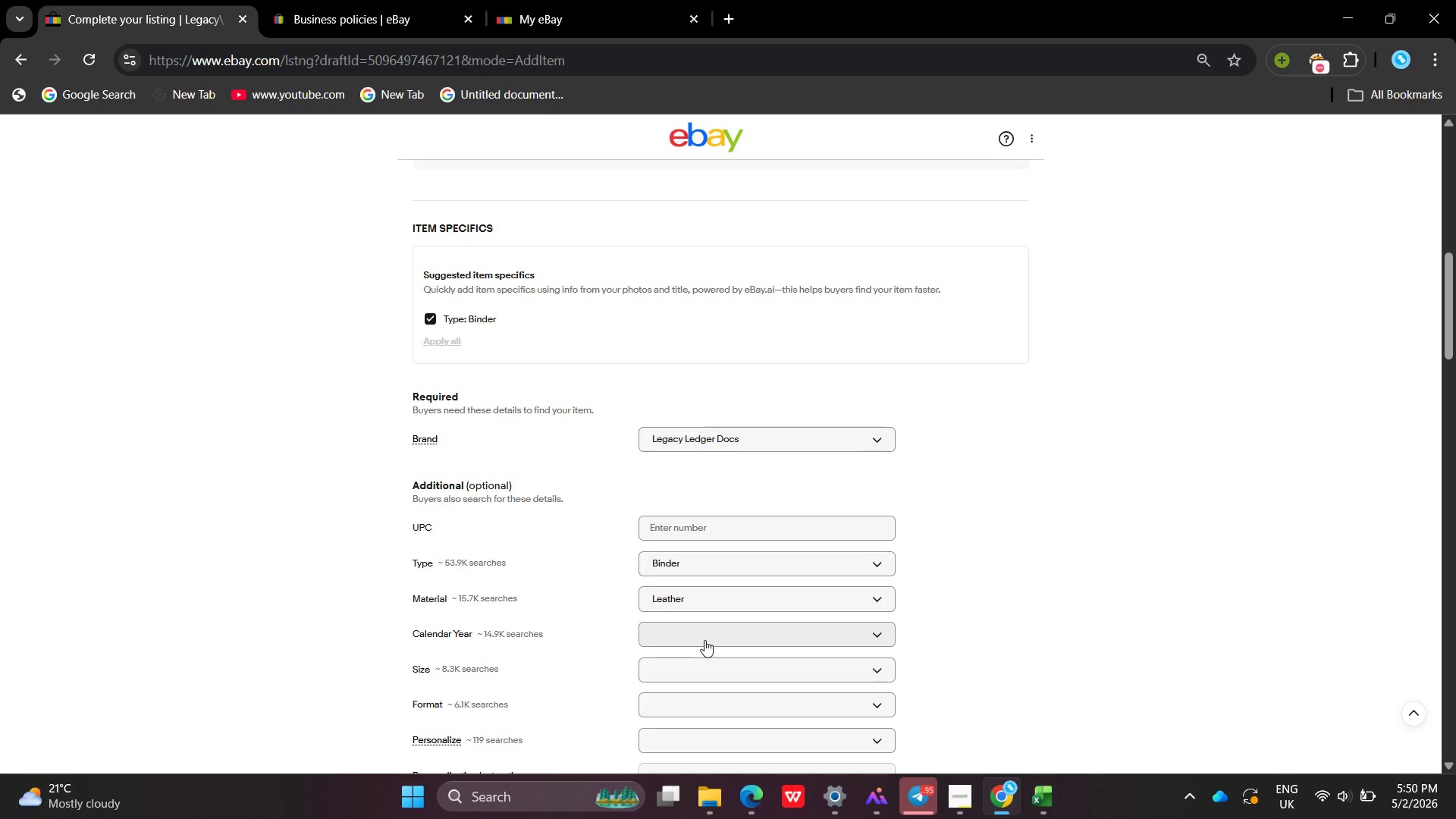 
left_click([704, 639])
 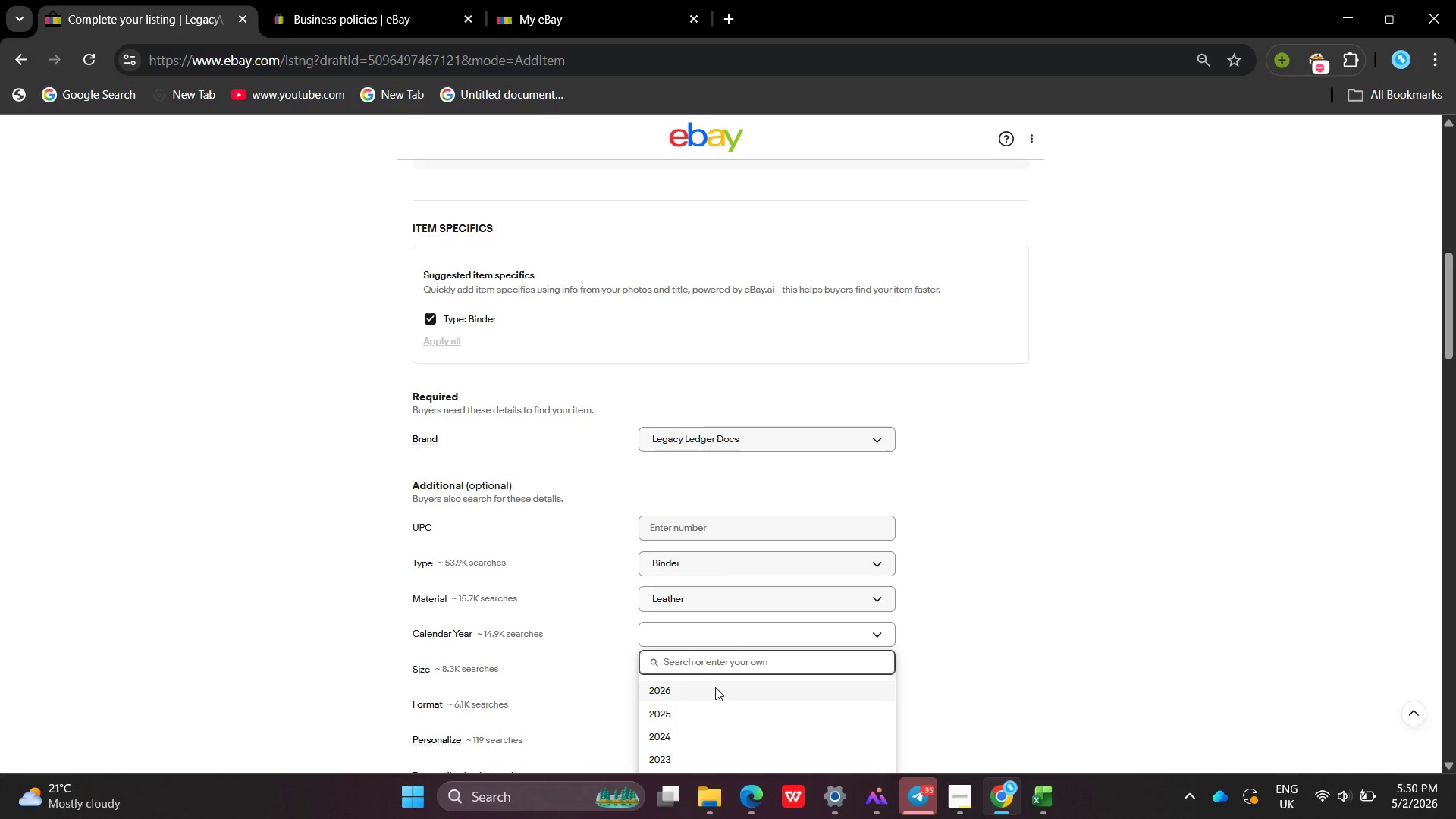 
left_click([716, 689])
 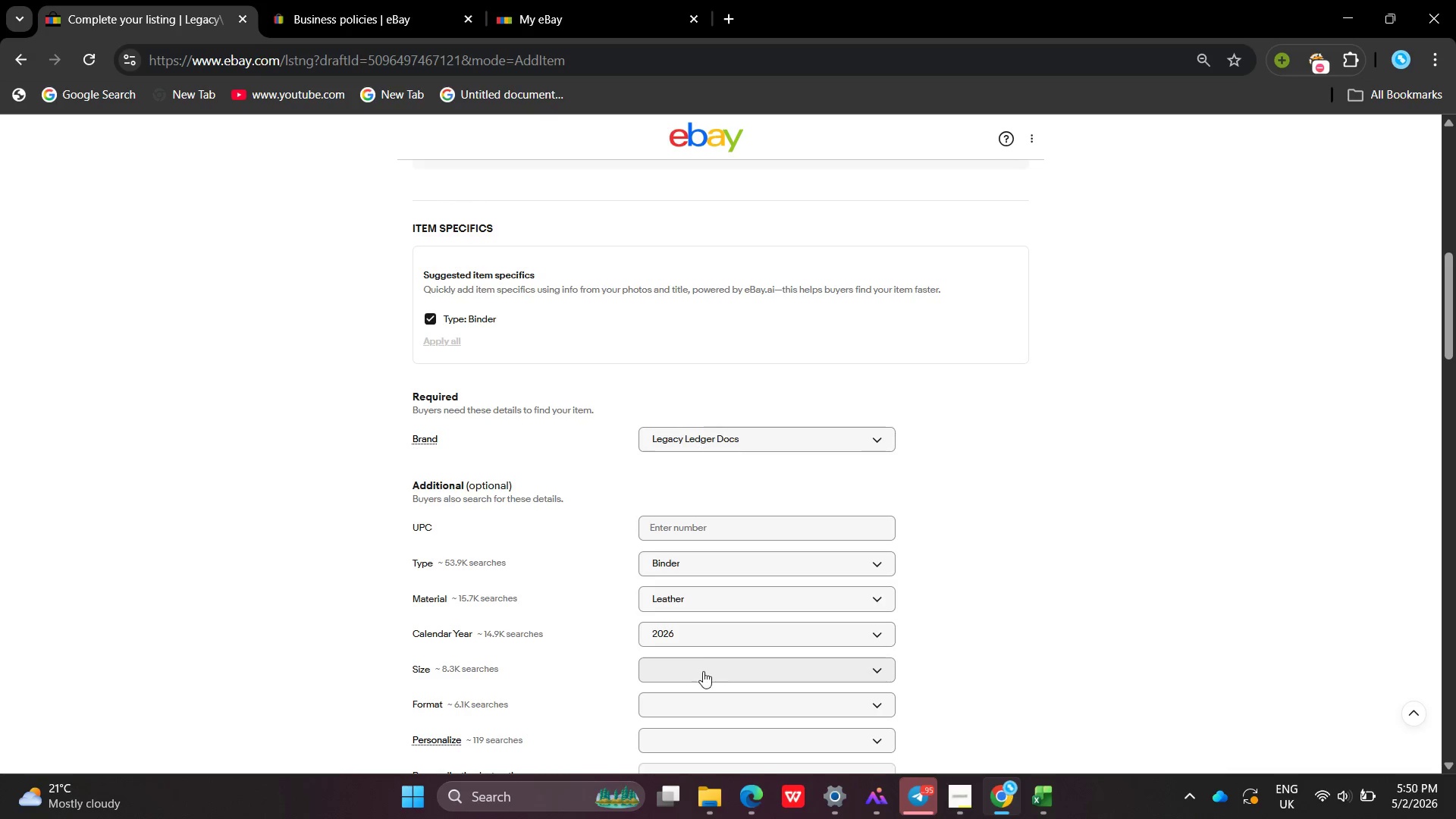 
left_click_drag(start_coordinate=[705, 676], to_coordinate=[711, 676])
 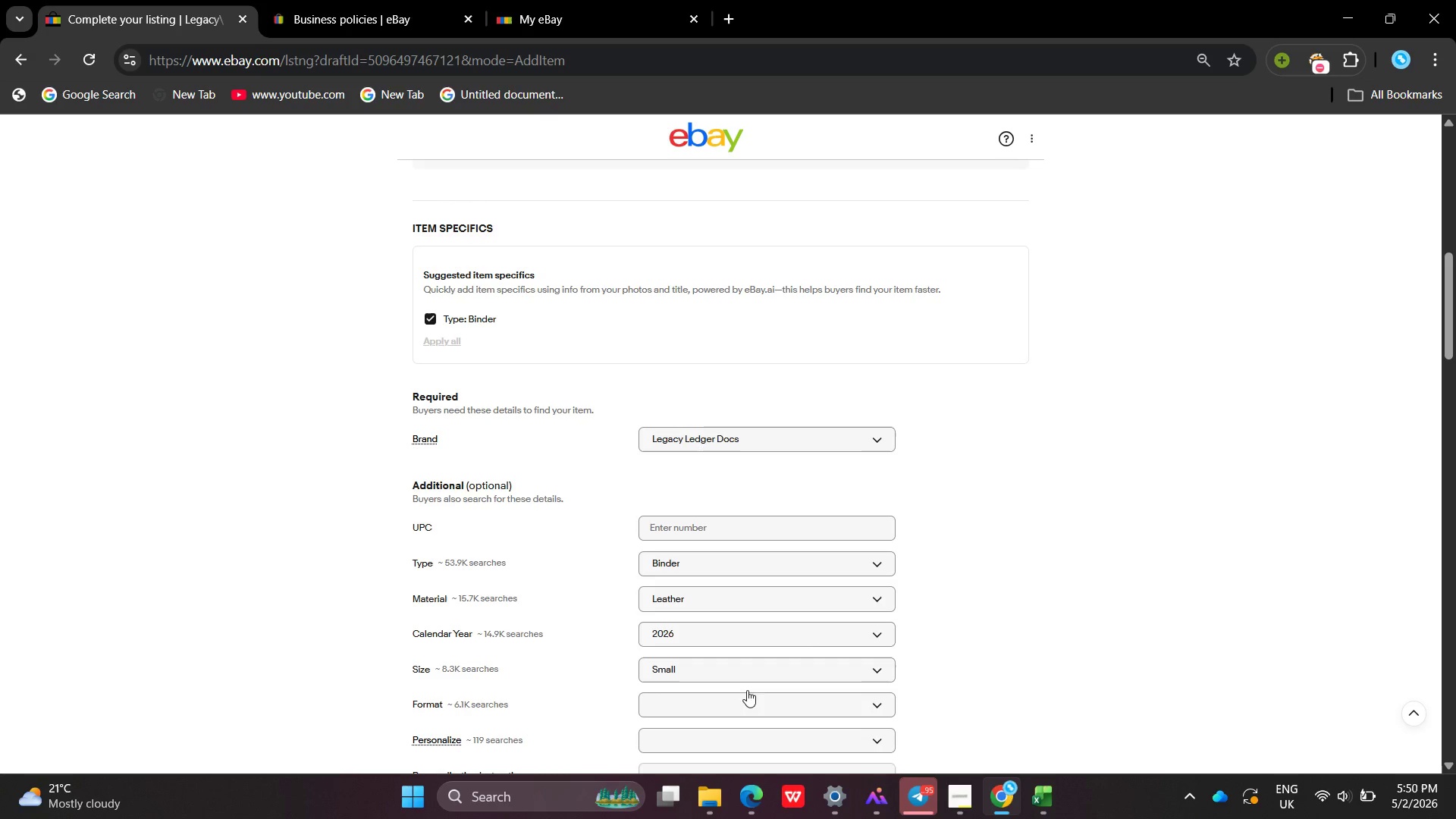 
mouse_move([783, 599])
 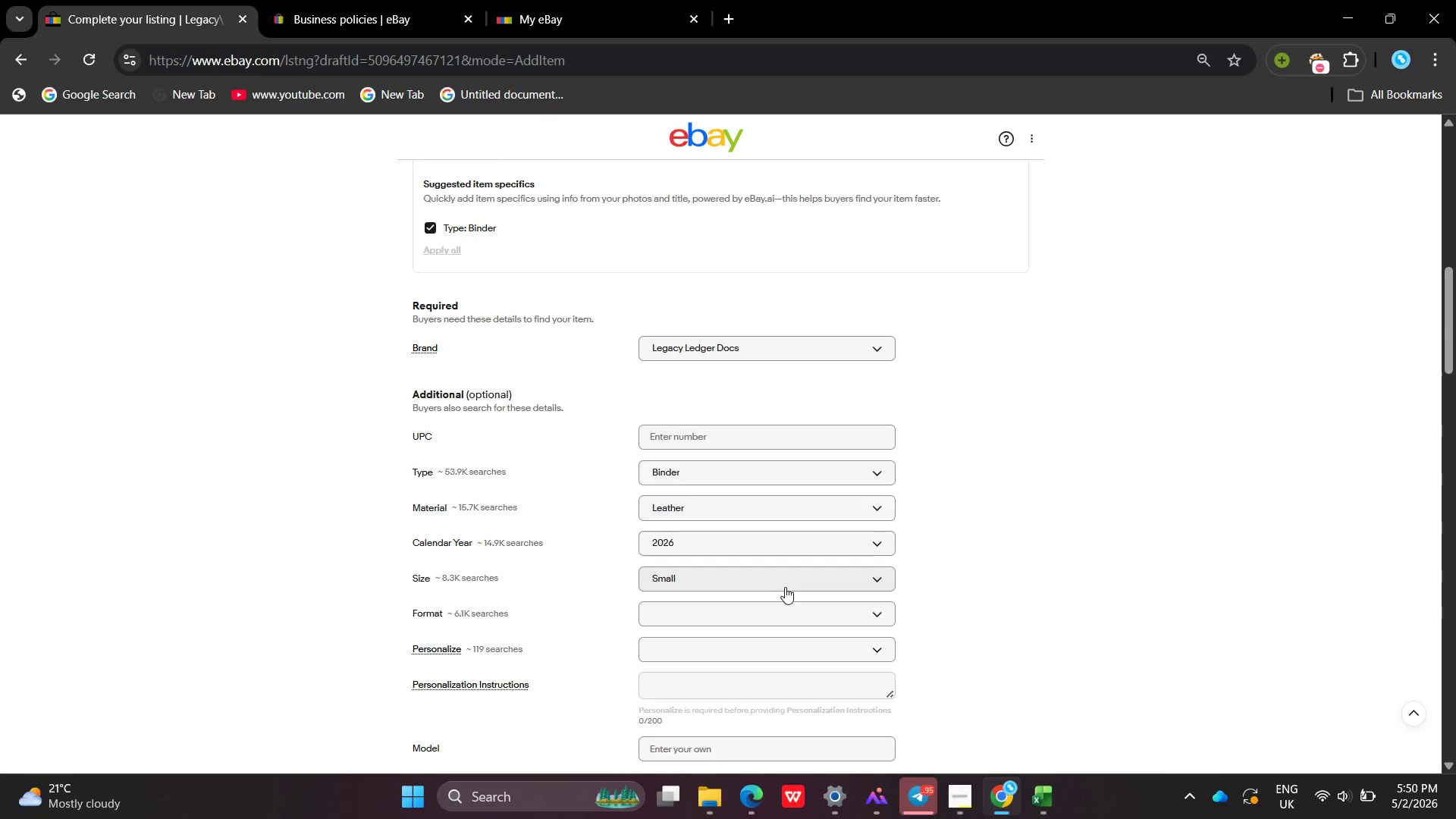 
left_click([785, 587])
 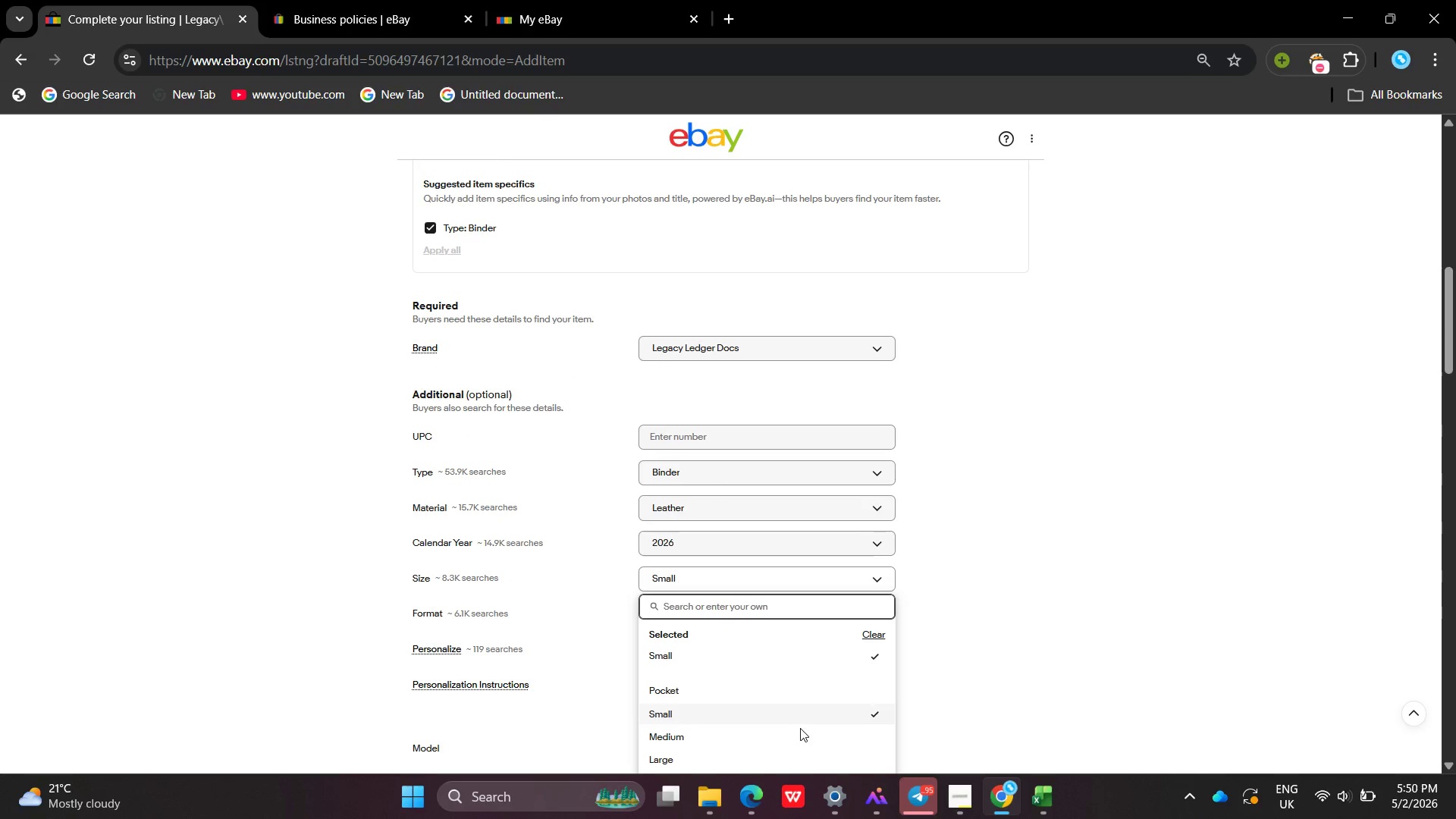 
left_click([800, 729])
 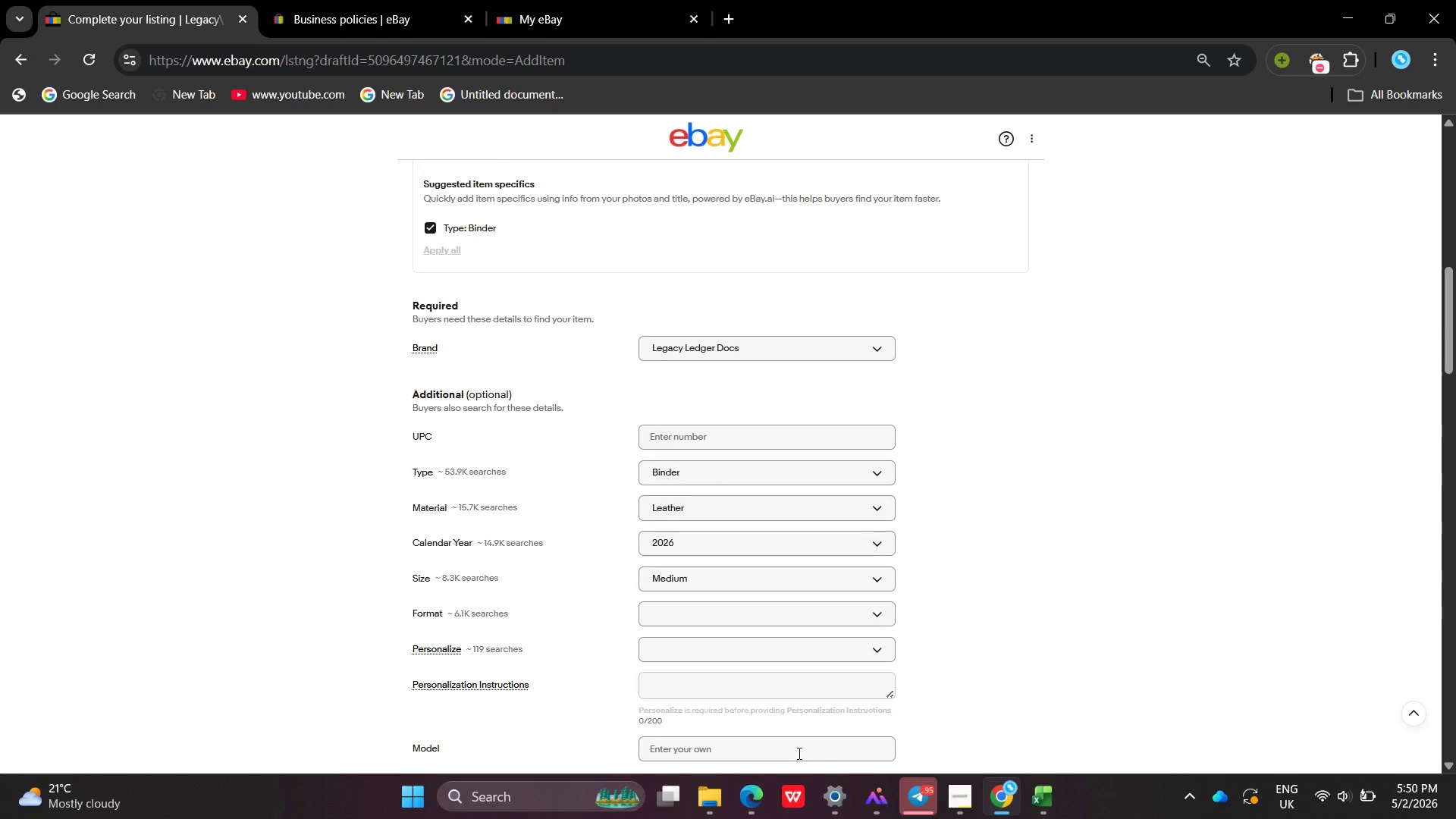 
wait(8.52)
 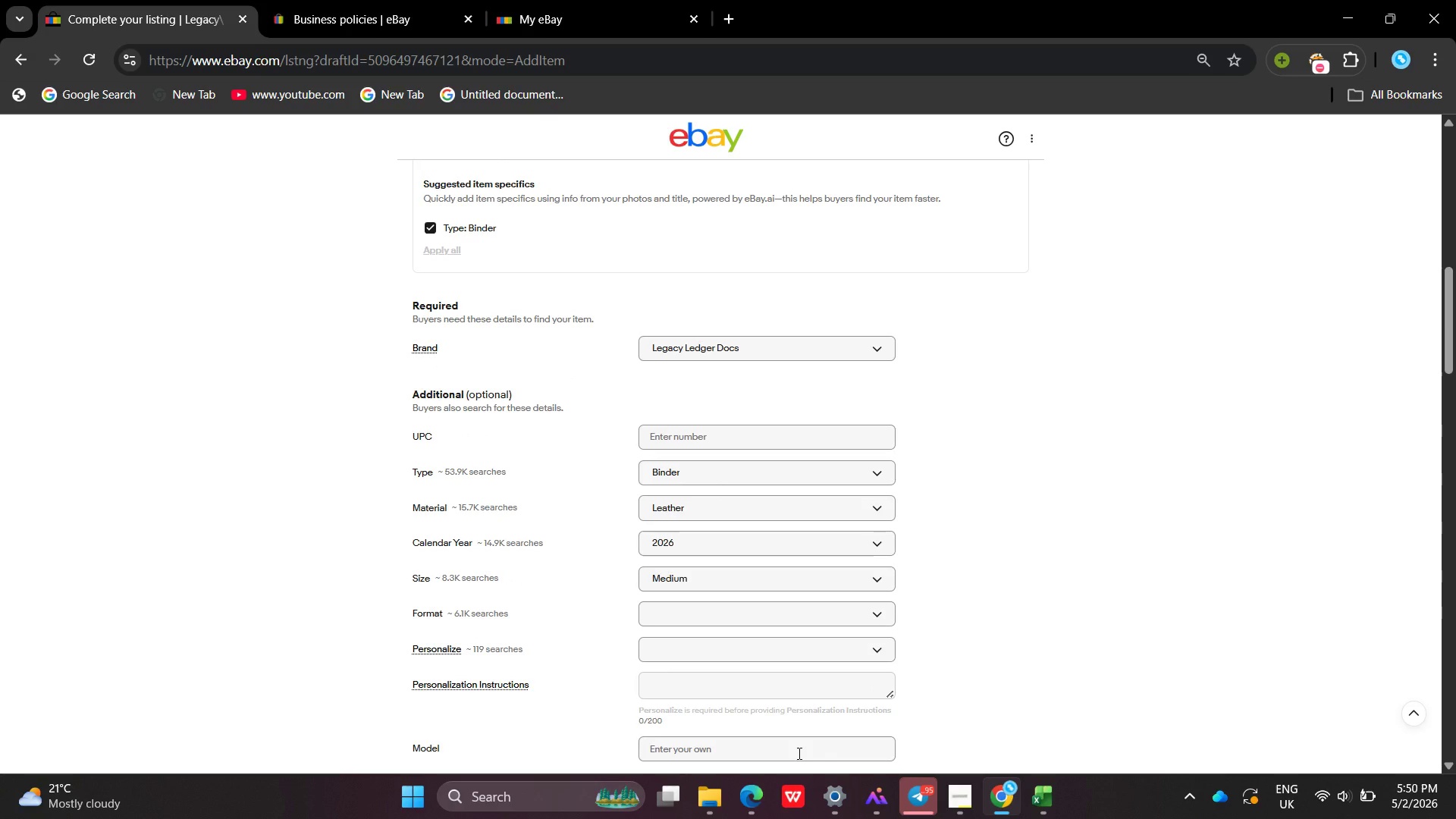 
left_click([133, 121])
 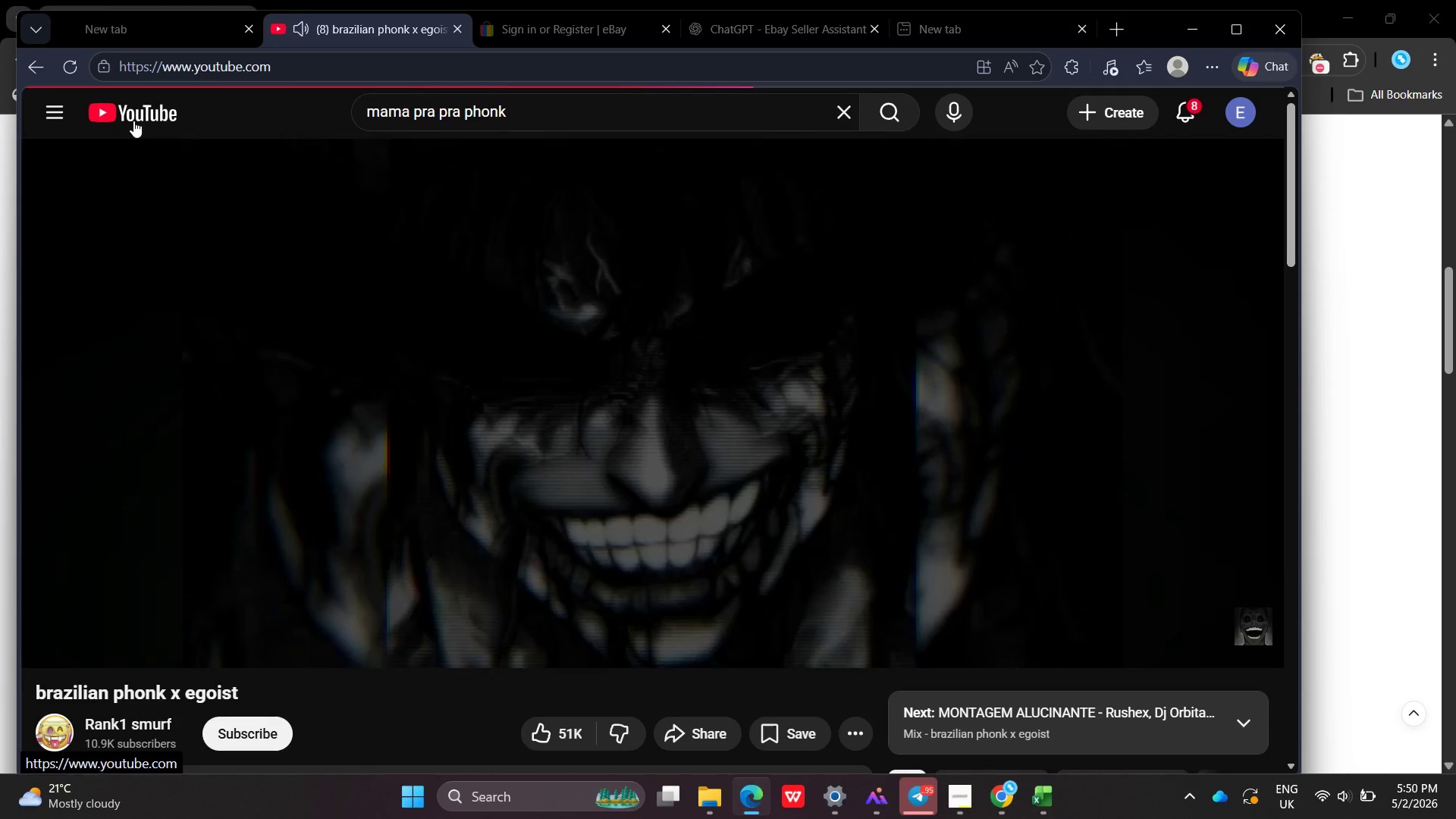 
mouse_move([535, 329])
 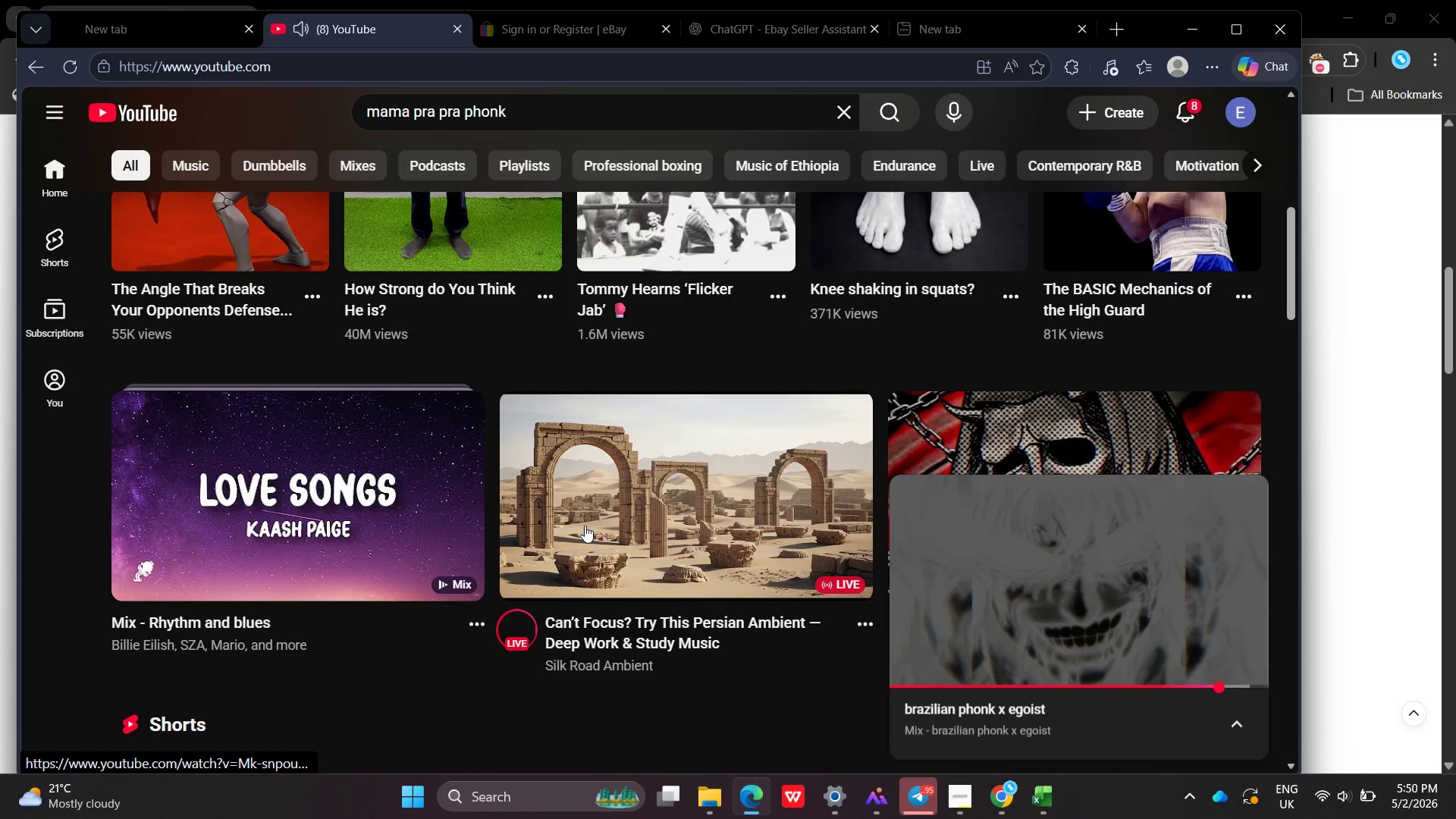 
wait(9.45)
 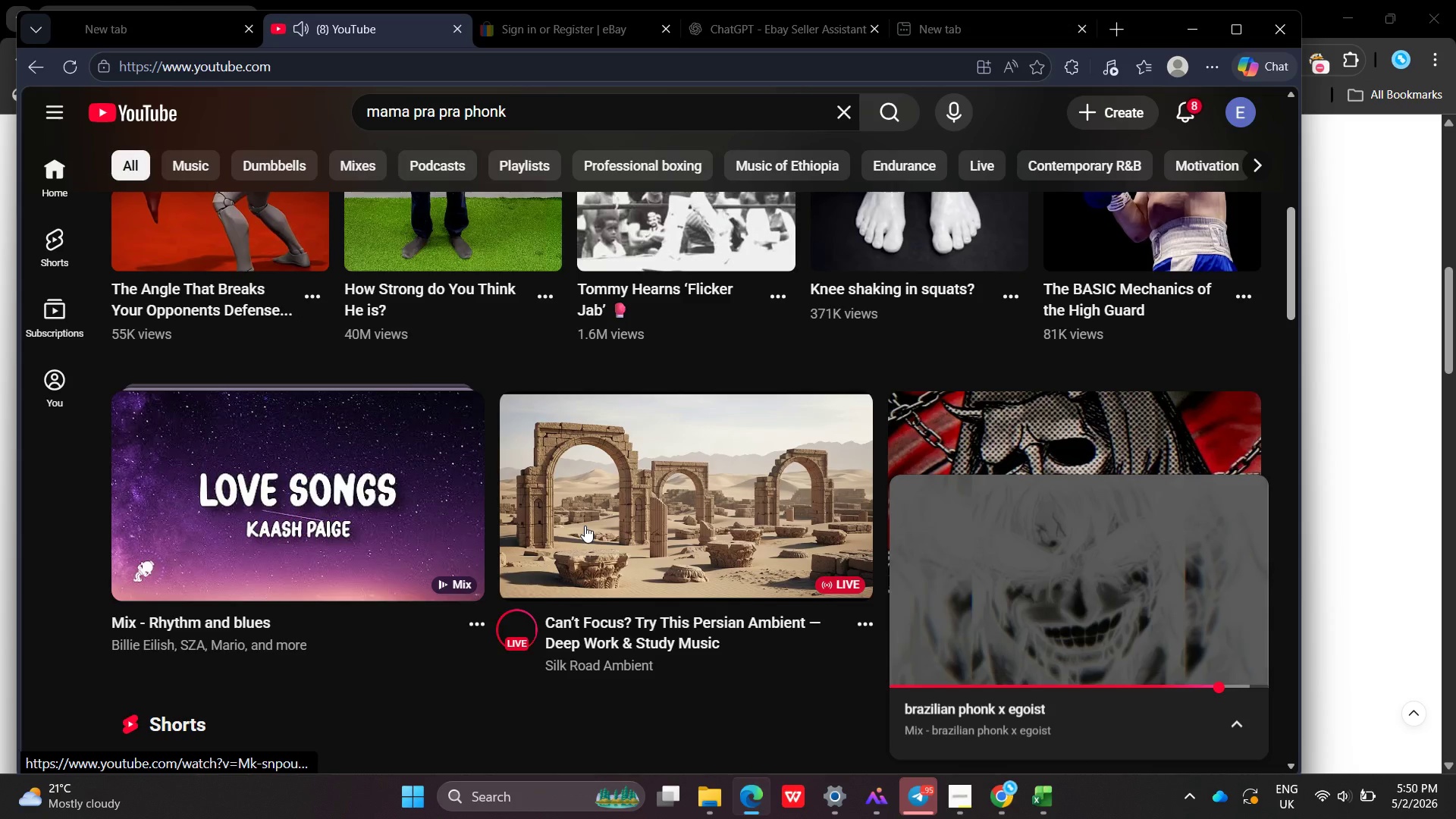 
left_click([585, 526])
 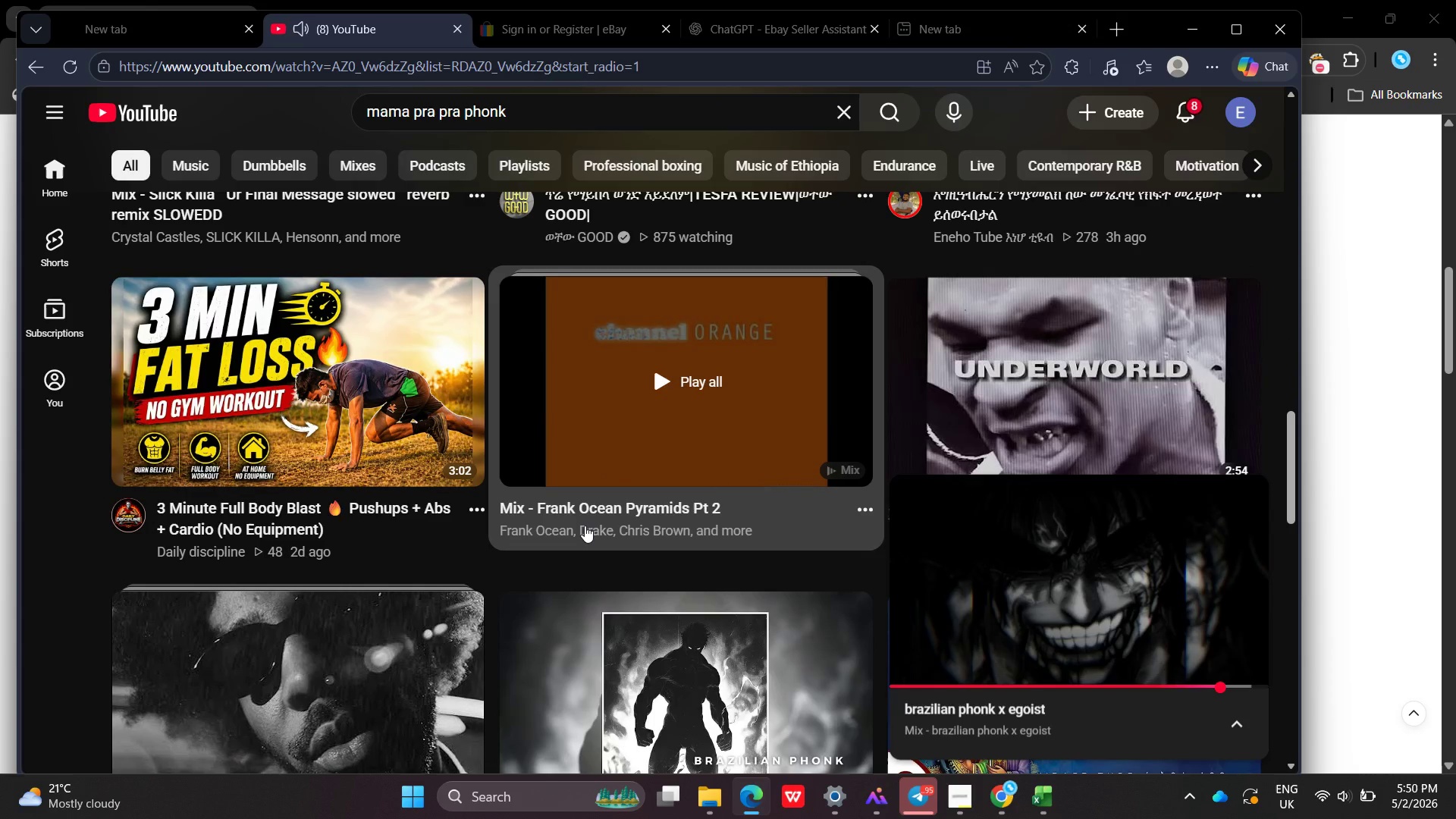 
left_click([604, 479])
 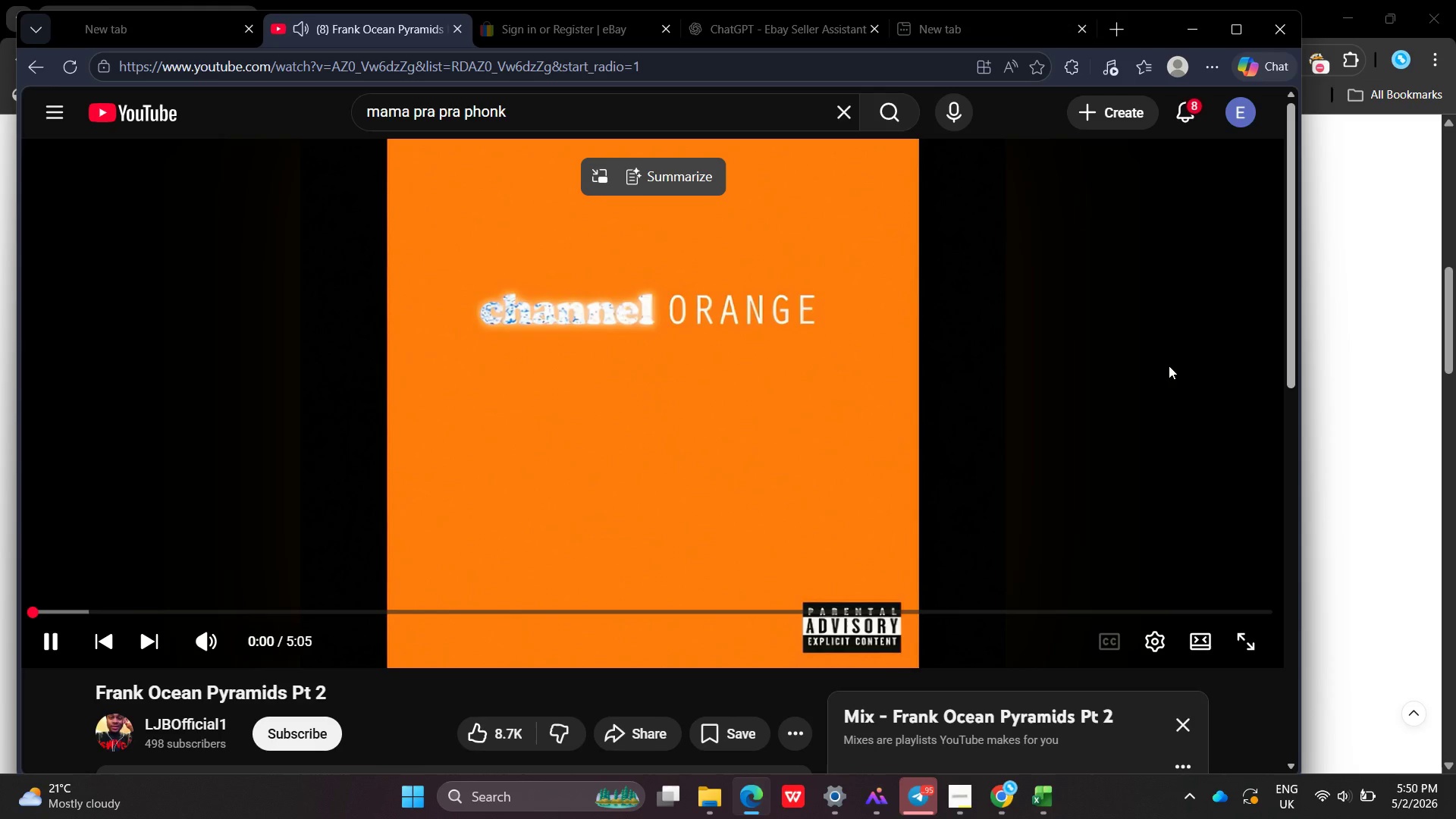 
left_click([1385, 362])
 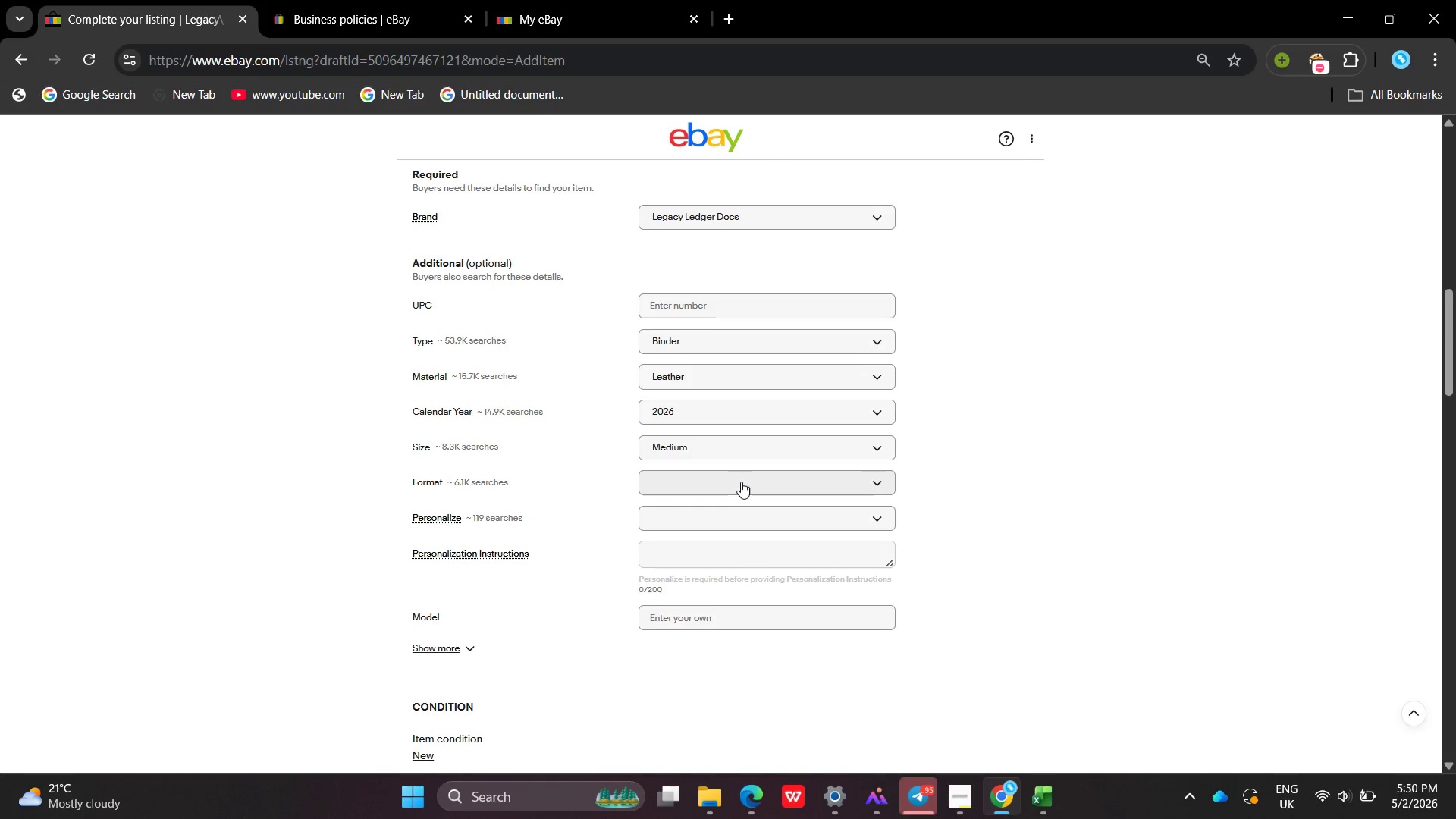 
wait(5.14)
 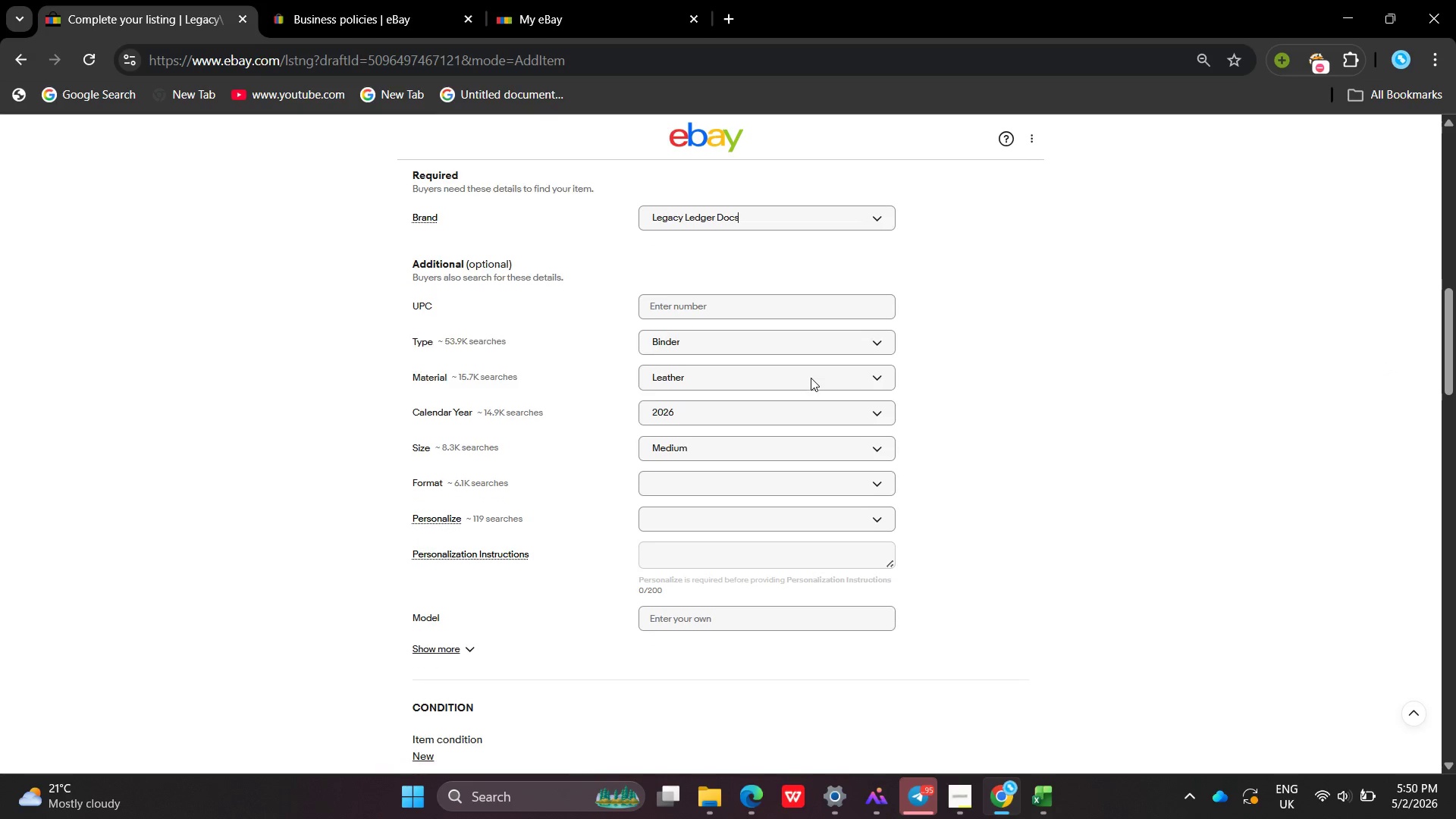 
left_click([741, 482])
 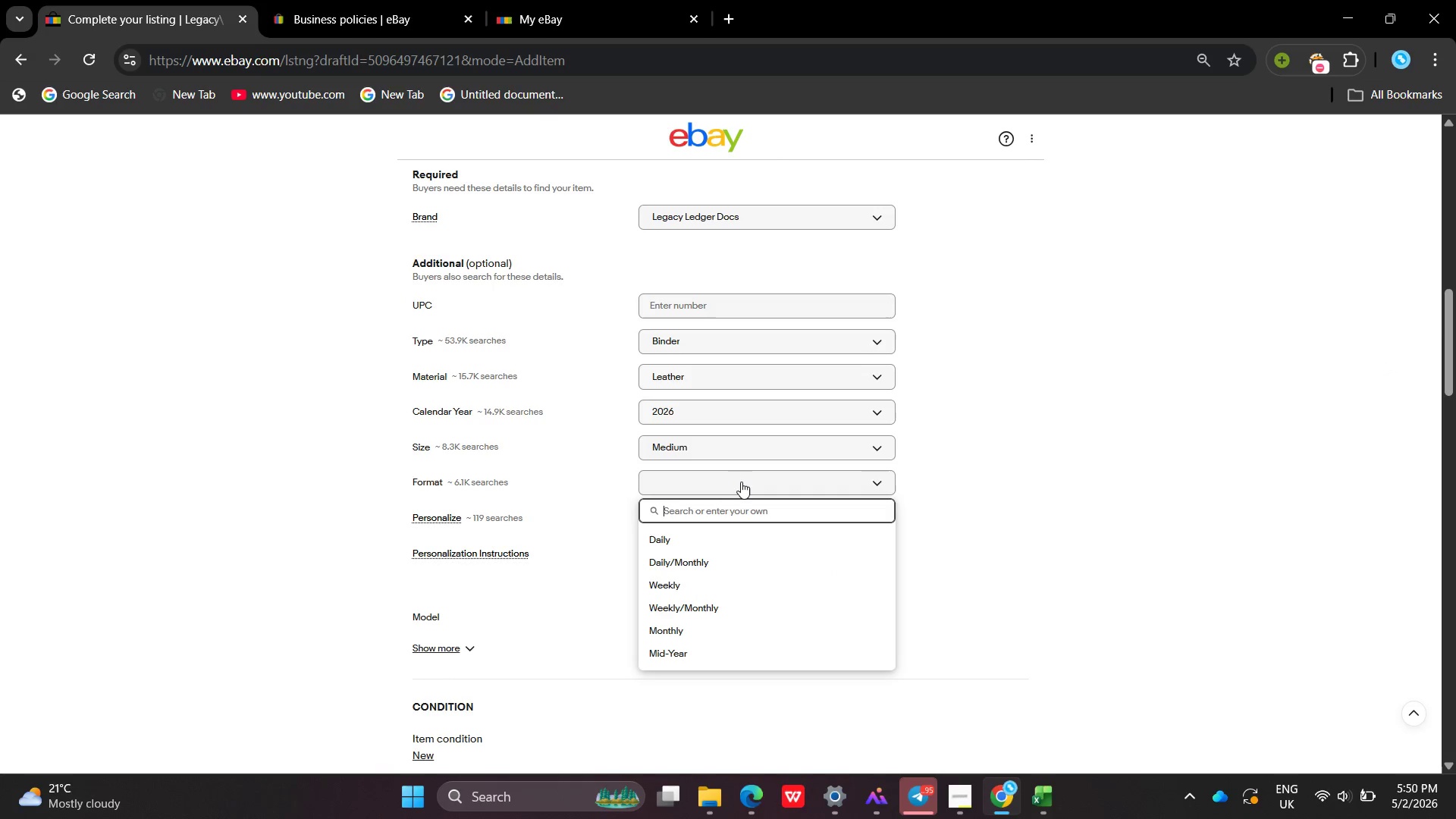 
type(Physicxal )
key(Backspace)
key(Backspace)
key(Backspace)
key(Backspace)
type(al Binder)
 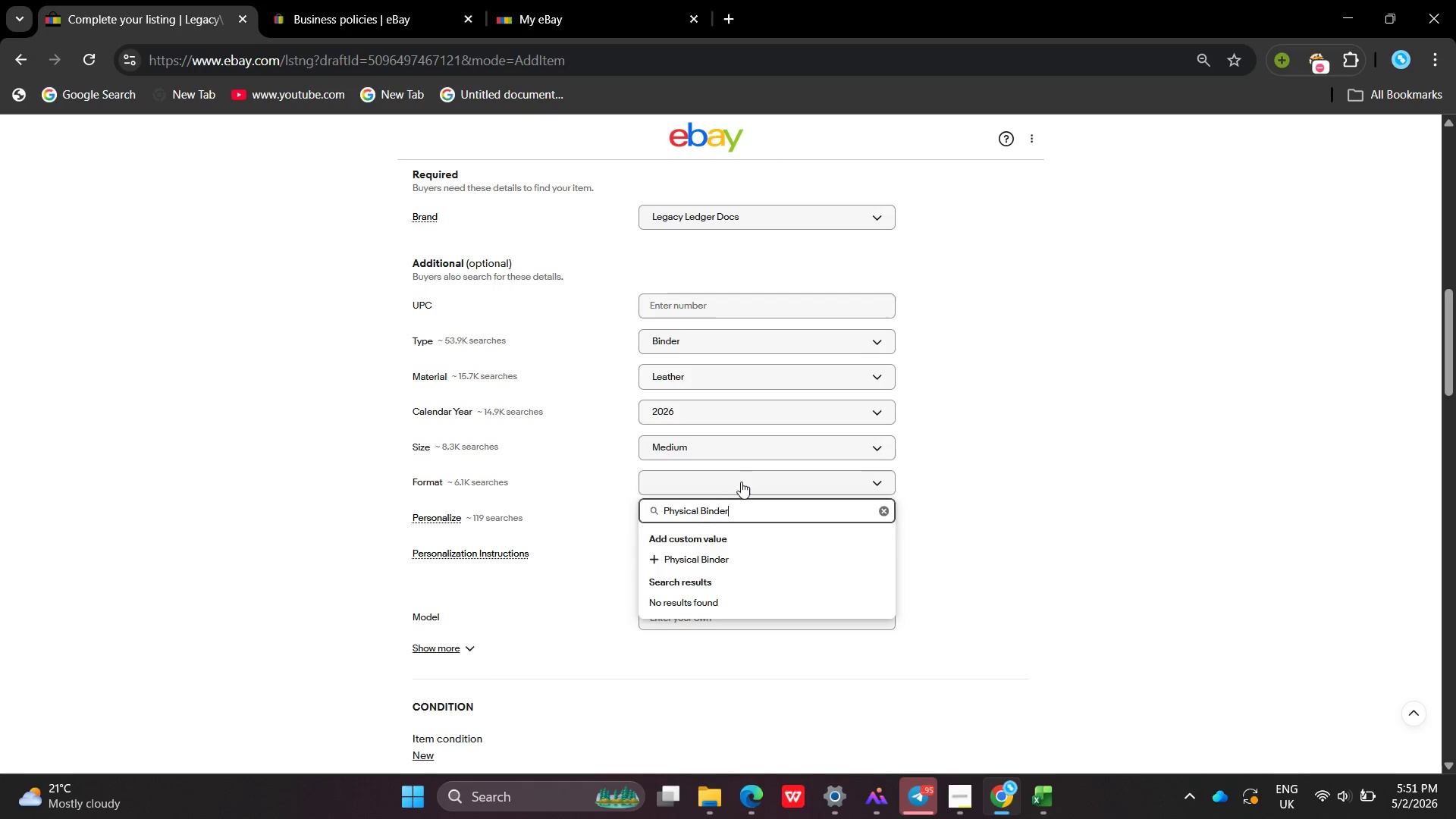 
key(Enter)
 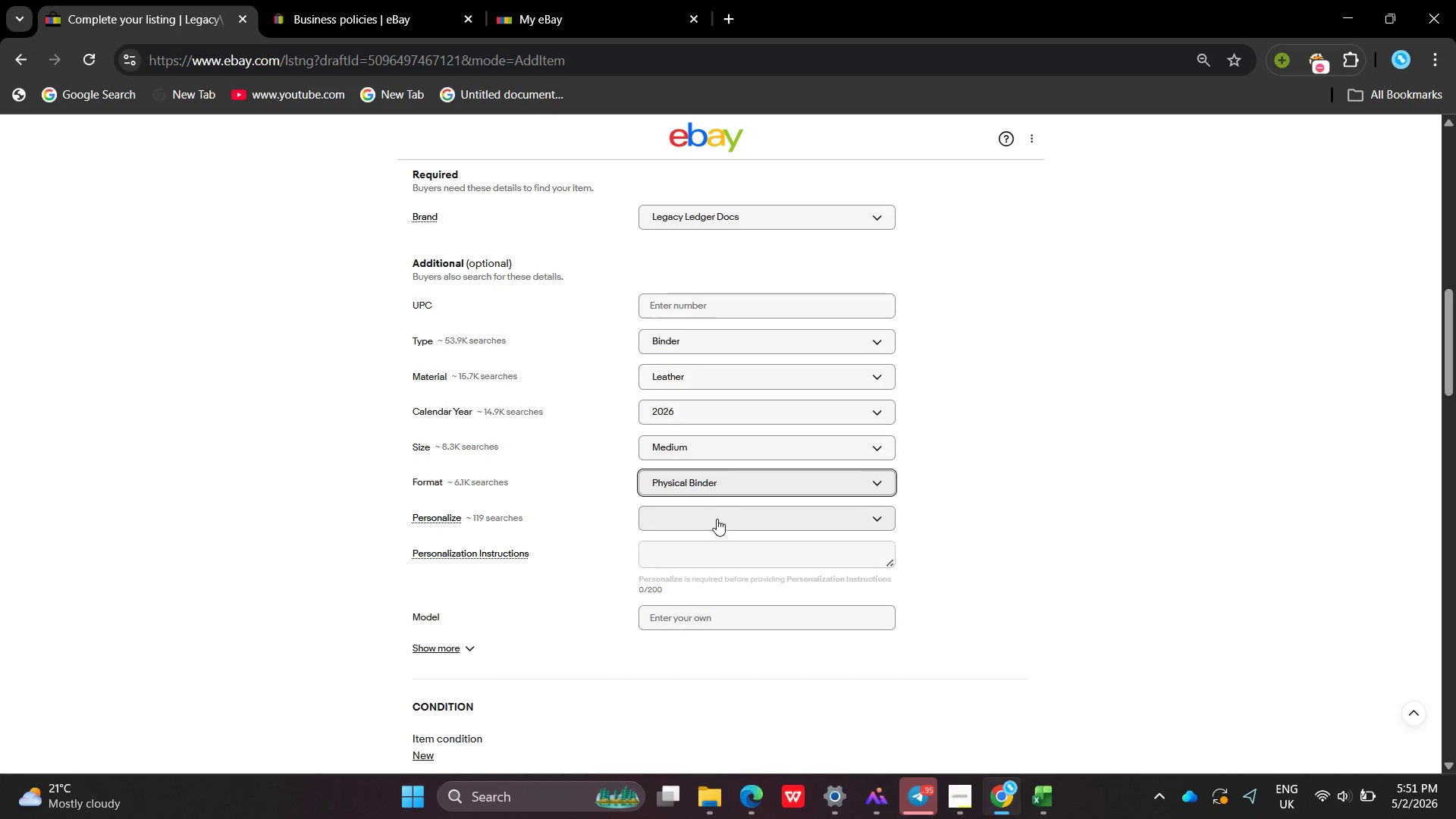 
left_click([716, 521])
 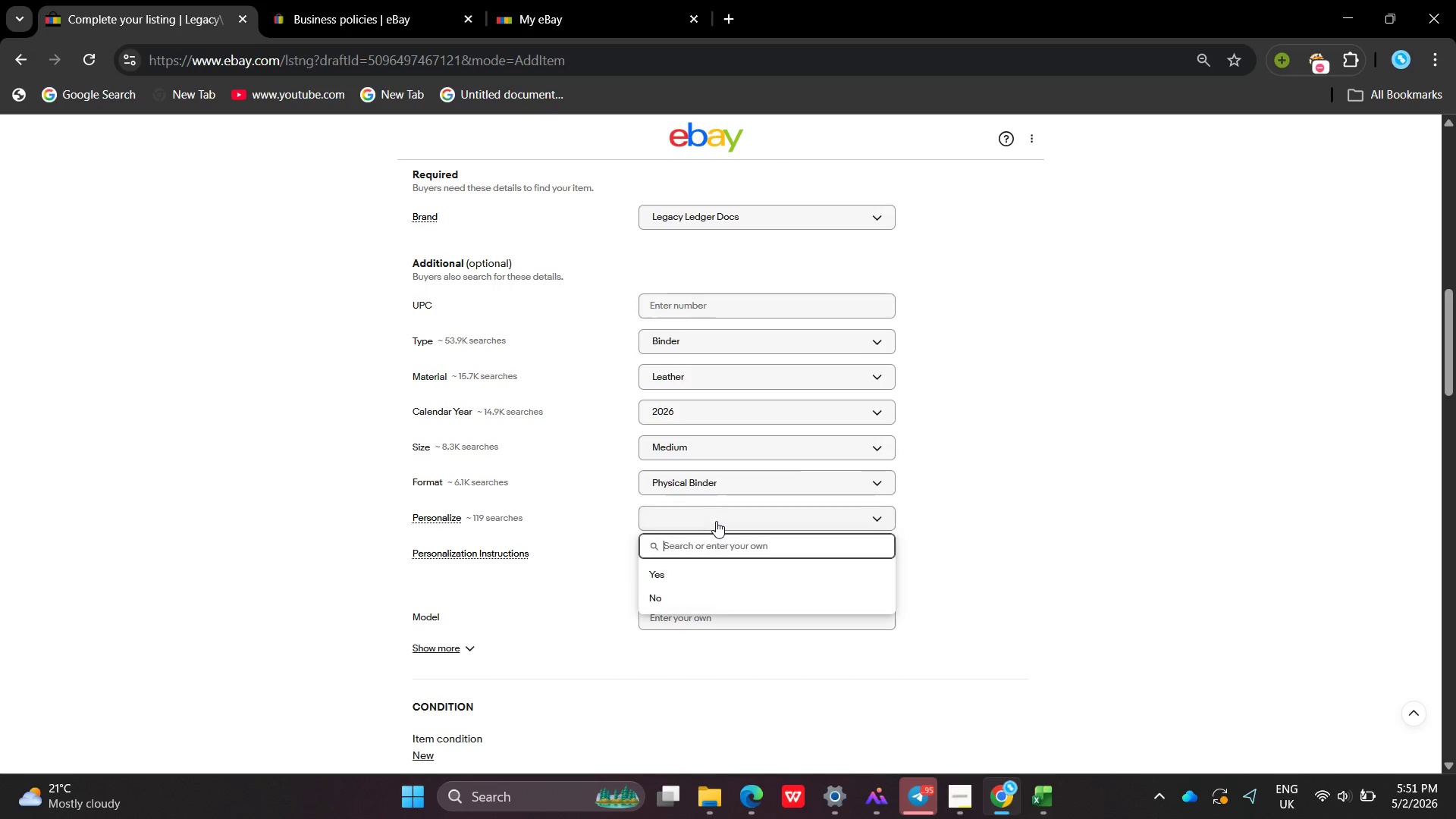 
type(NO)
 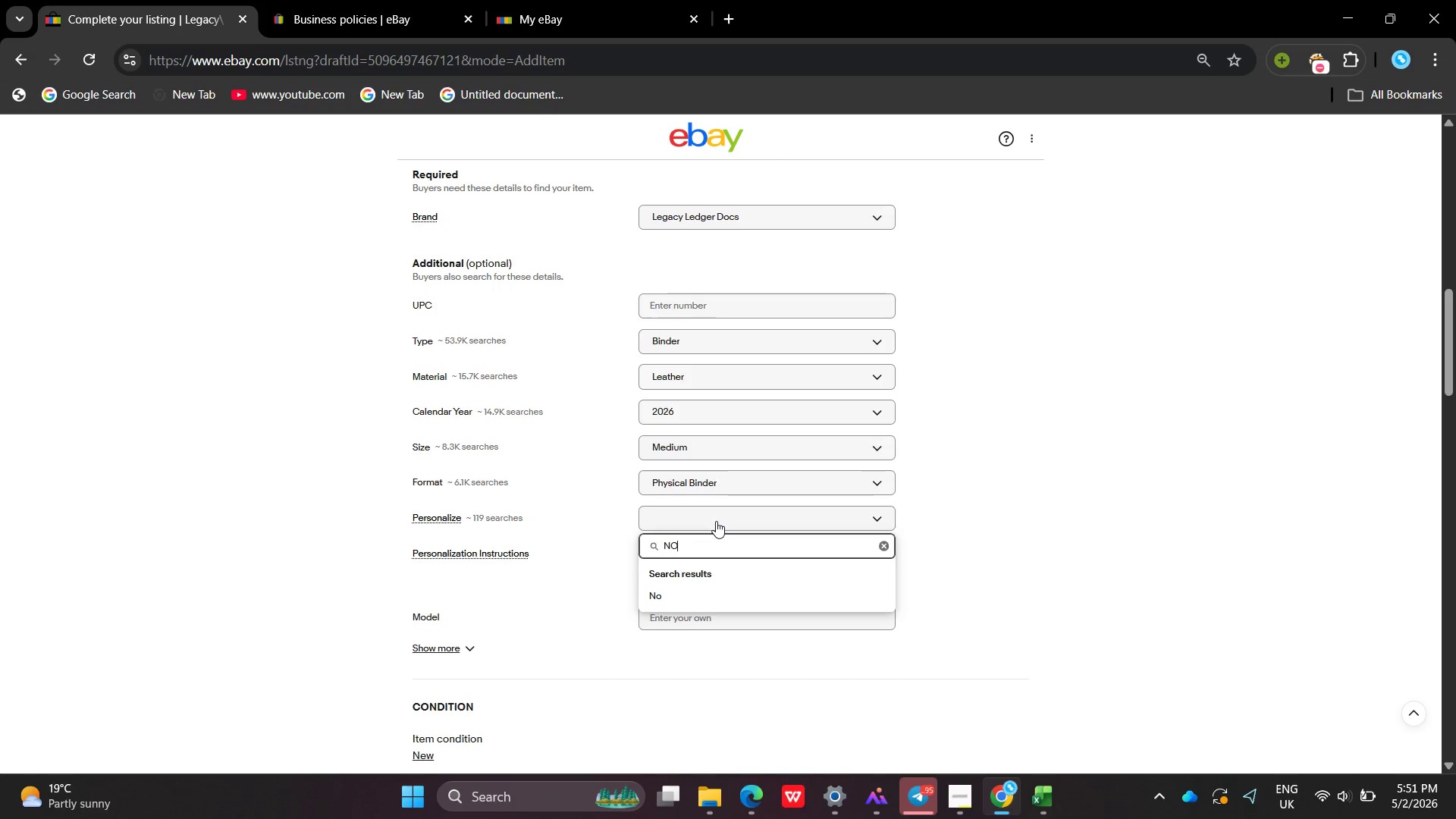 
key(Enter)
 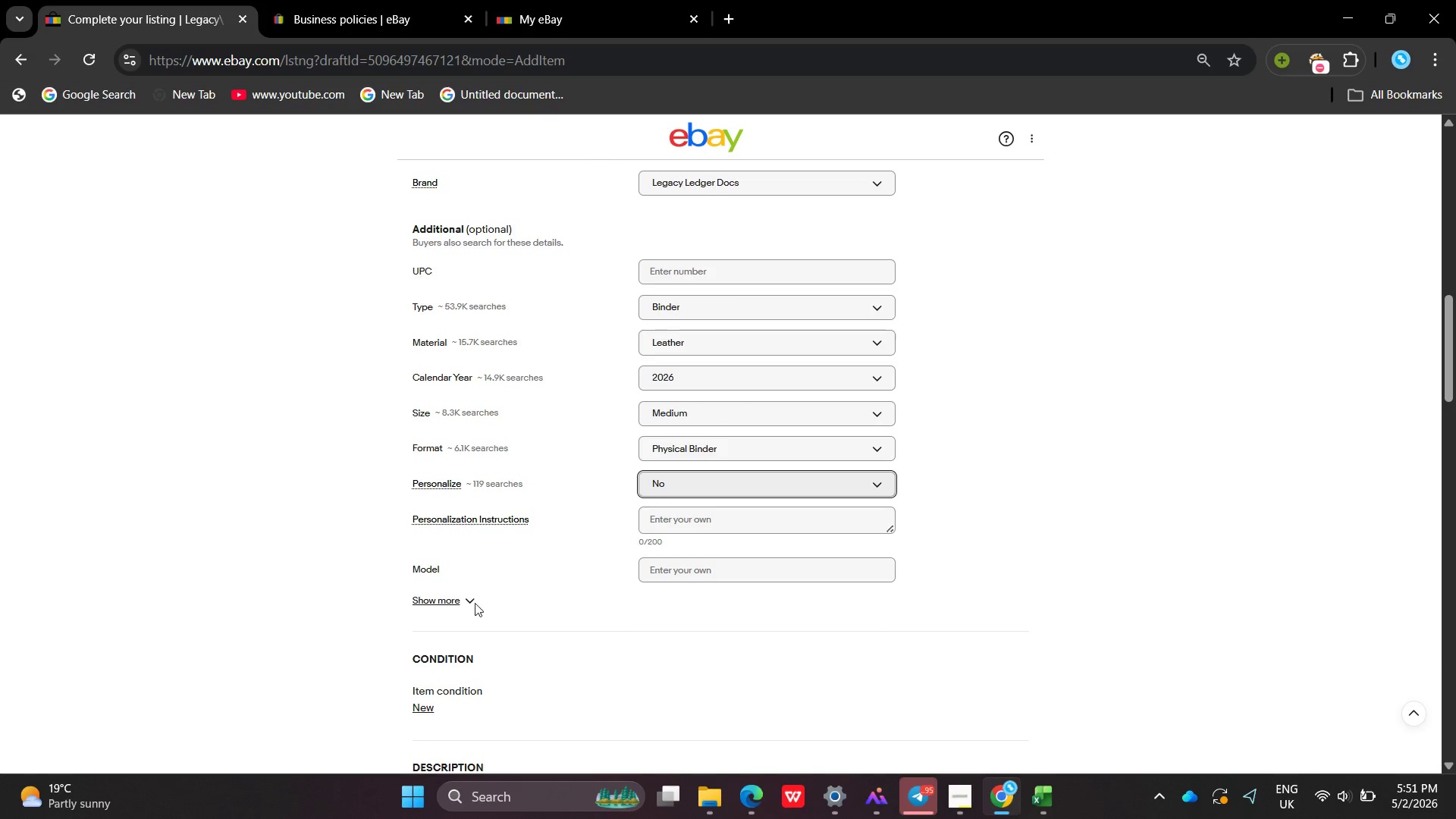 
left_click([465, 601])
 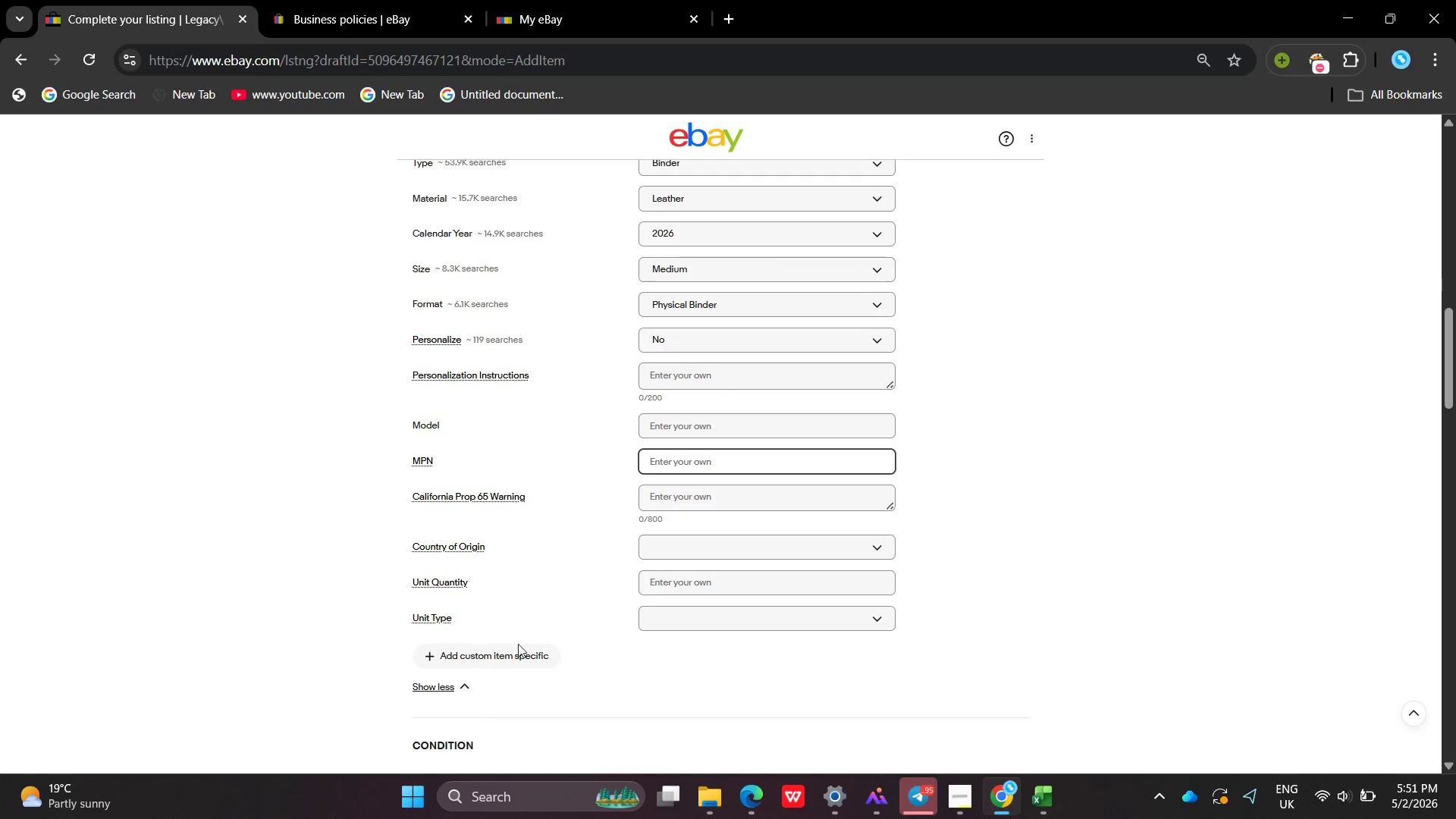 
left_click([518, 658])
 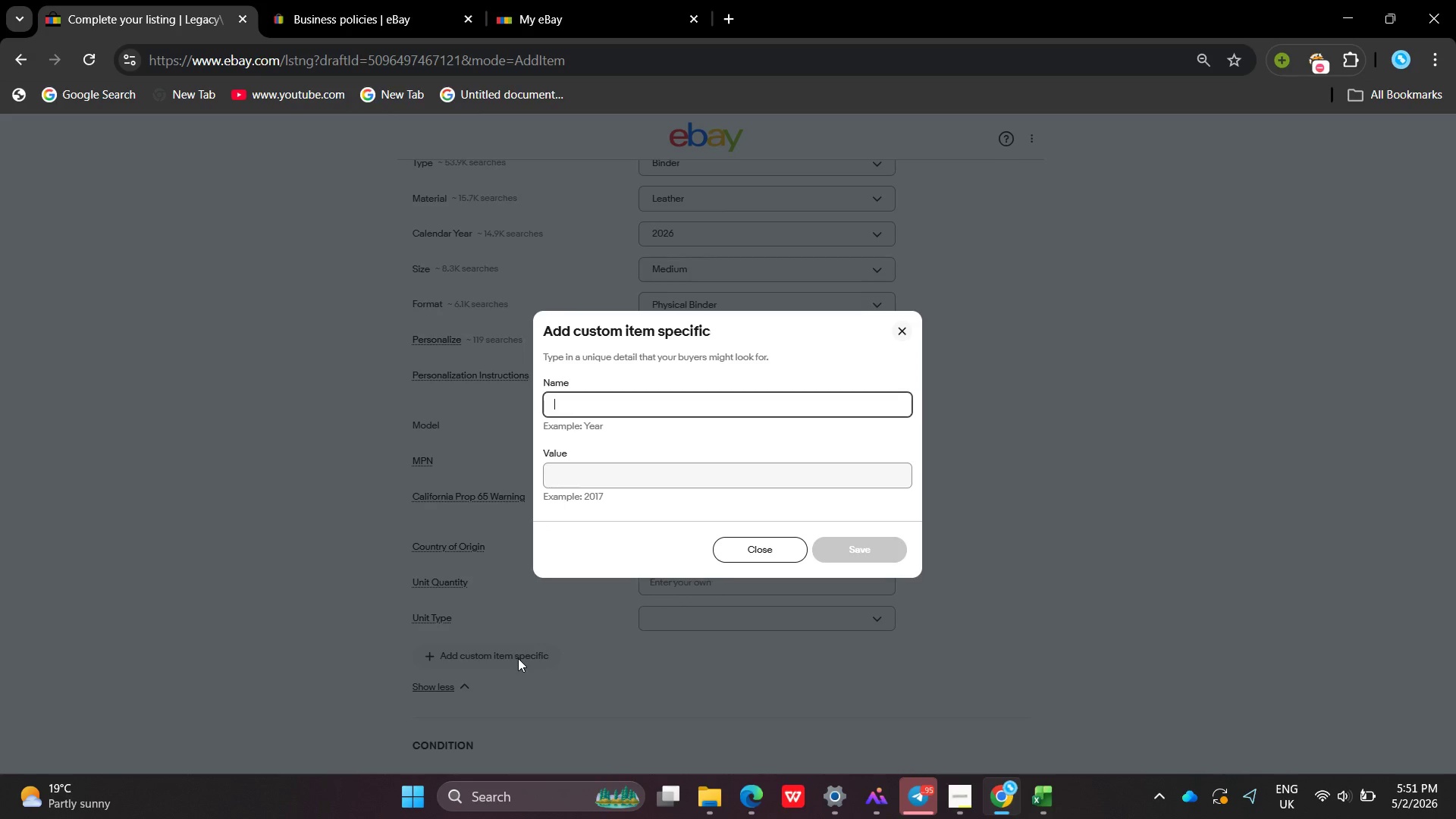 
type(Lan)
 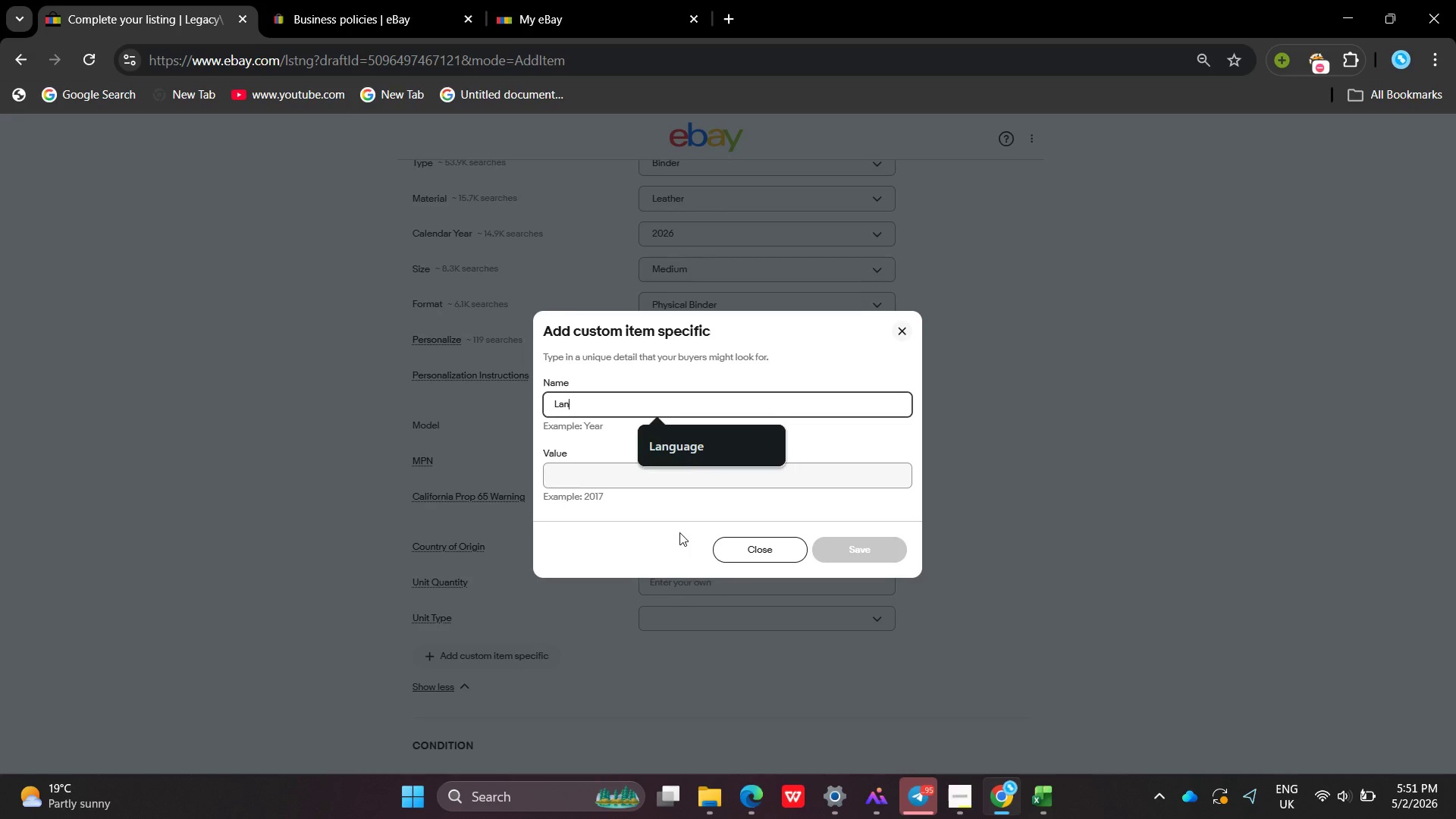 
left_click([692, 449])
 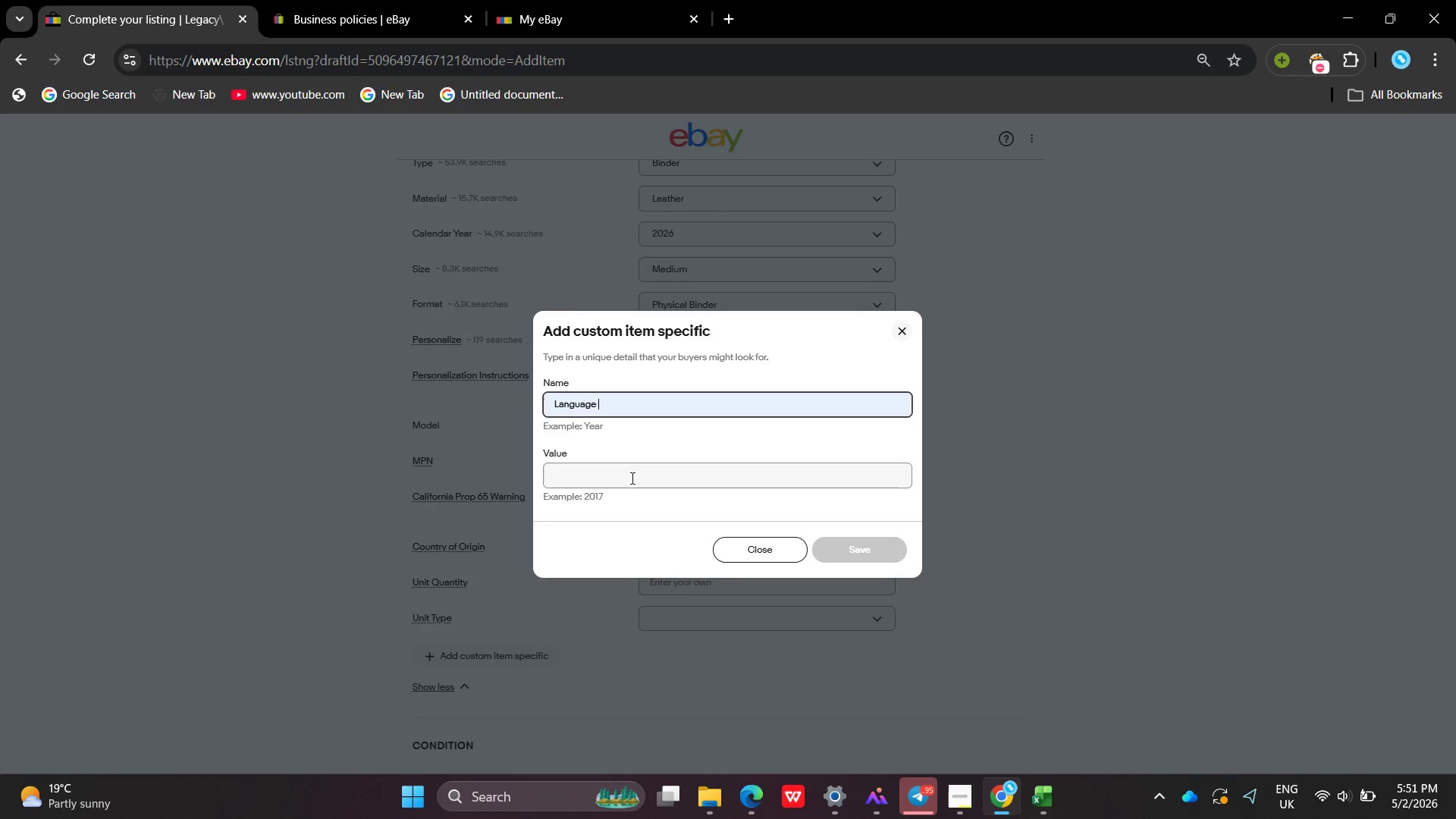 
left_click([631, 478])
 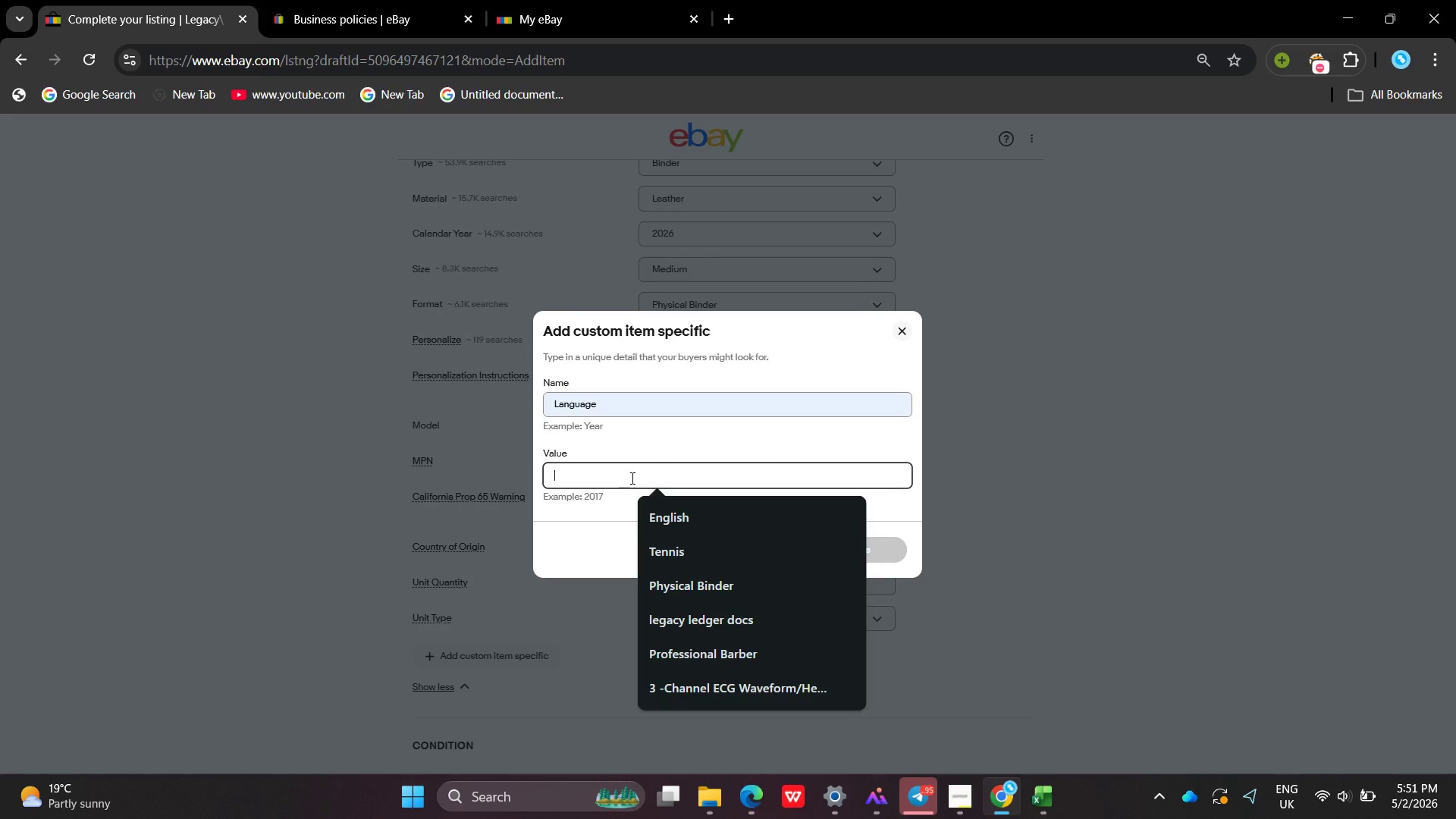 
key(Shift+ShiftLeft)
 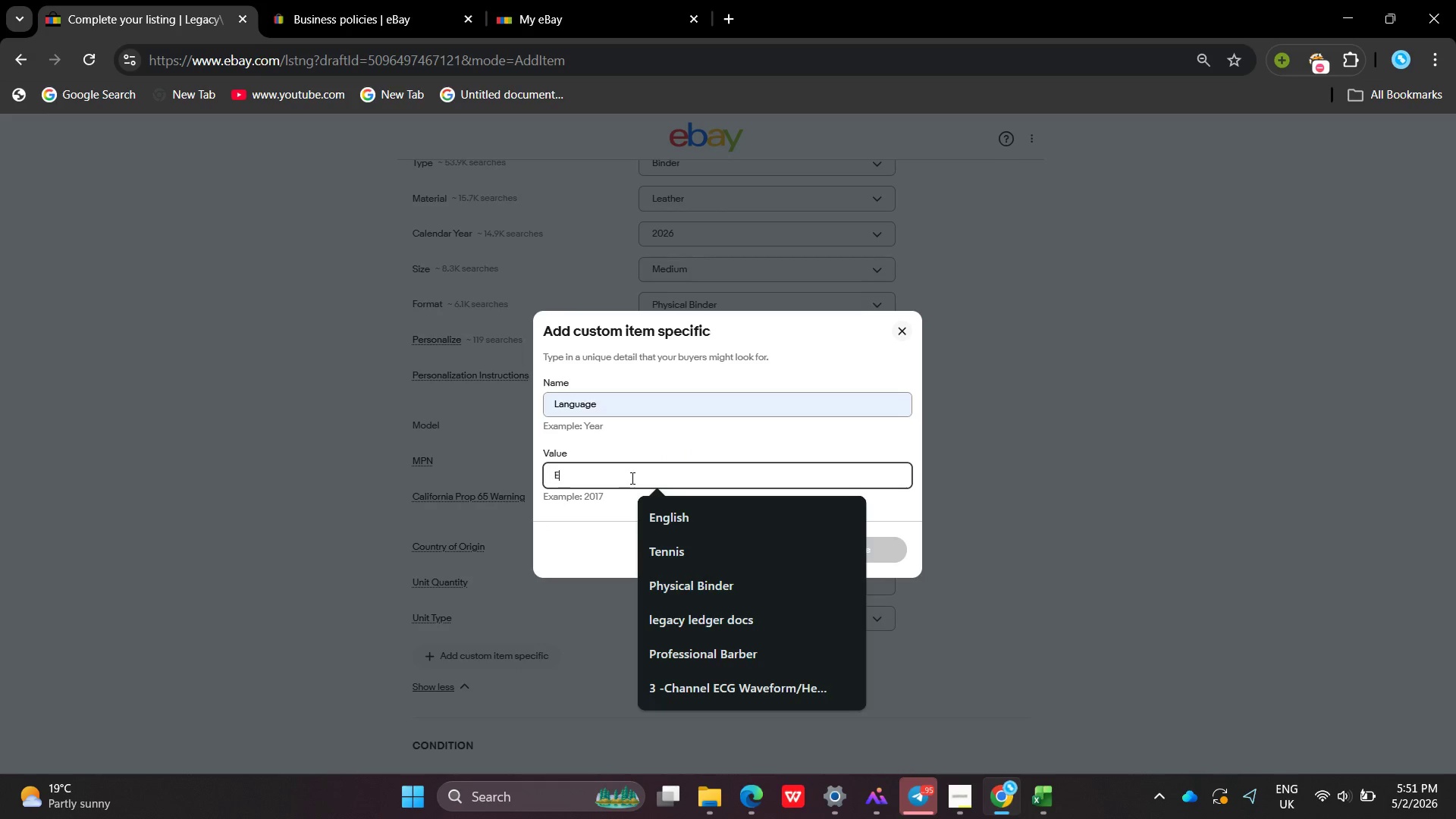 
key(Shift+E)
 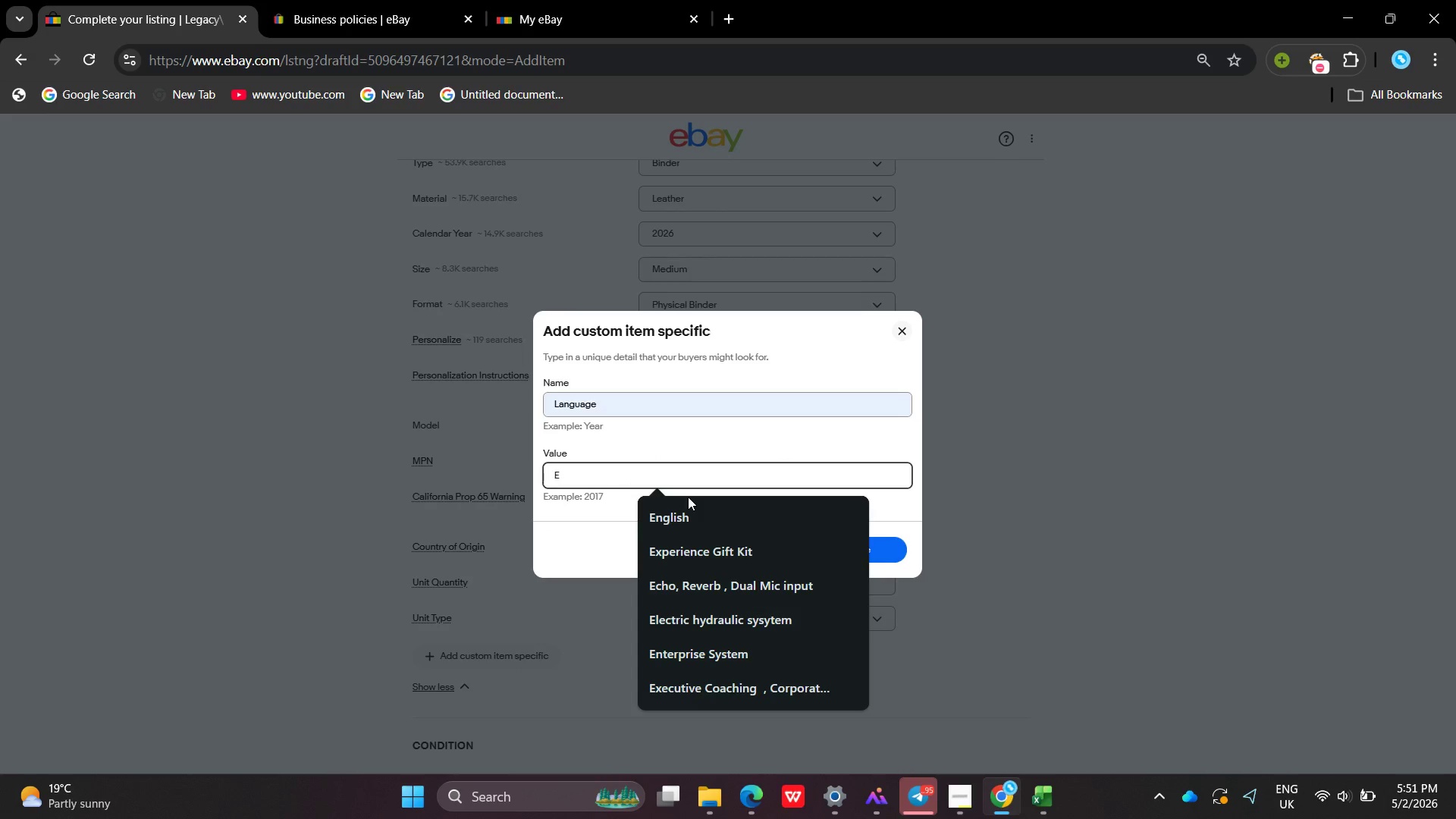 
left_click([698, 507])
 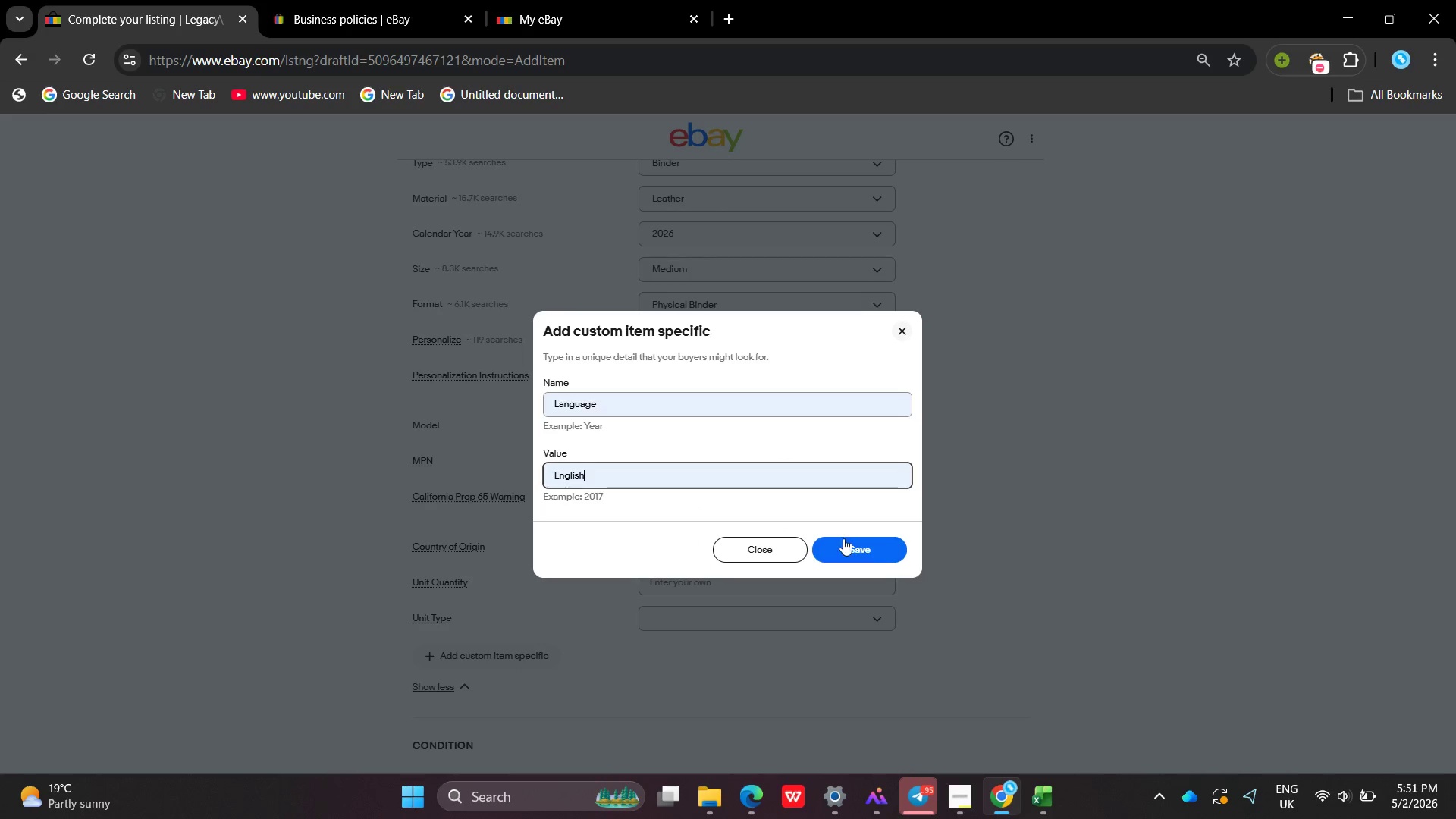 
left_click([851, 542])
 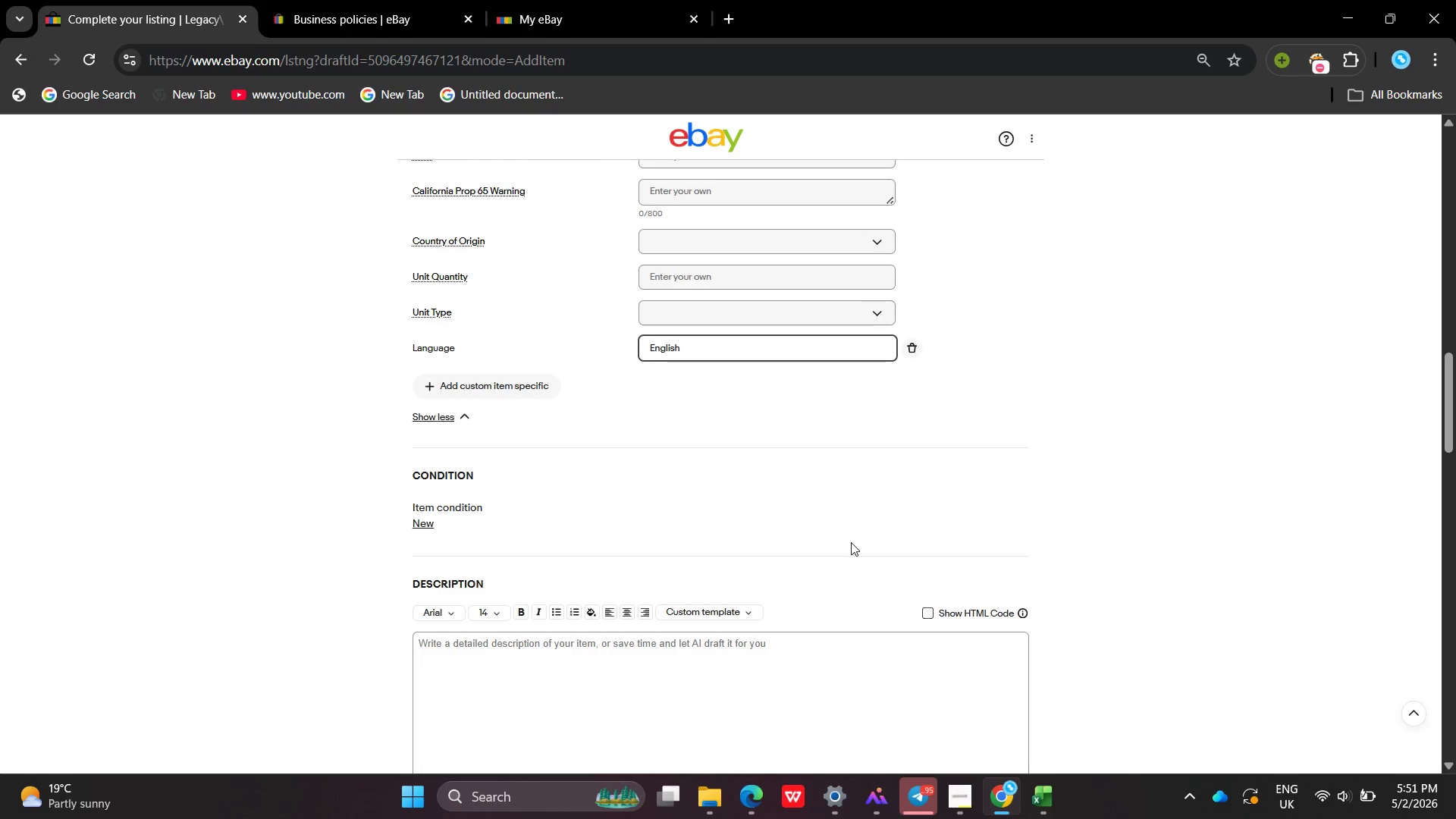 
wait(10.14)
 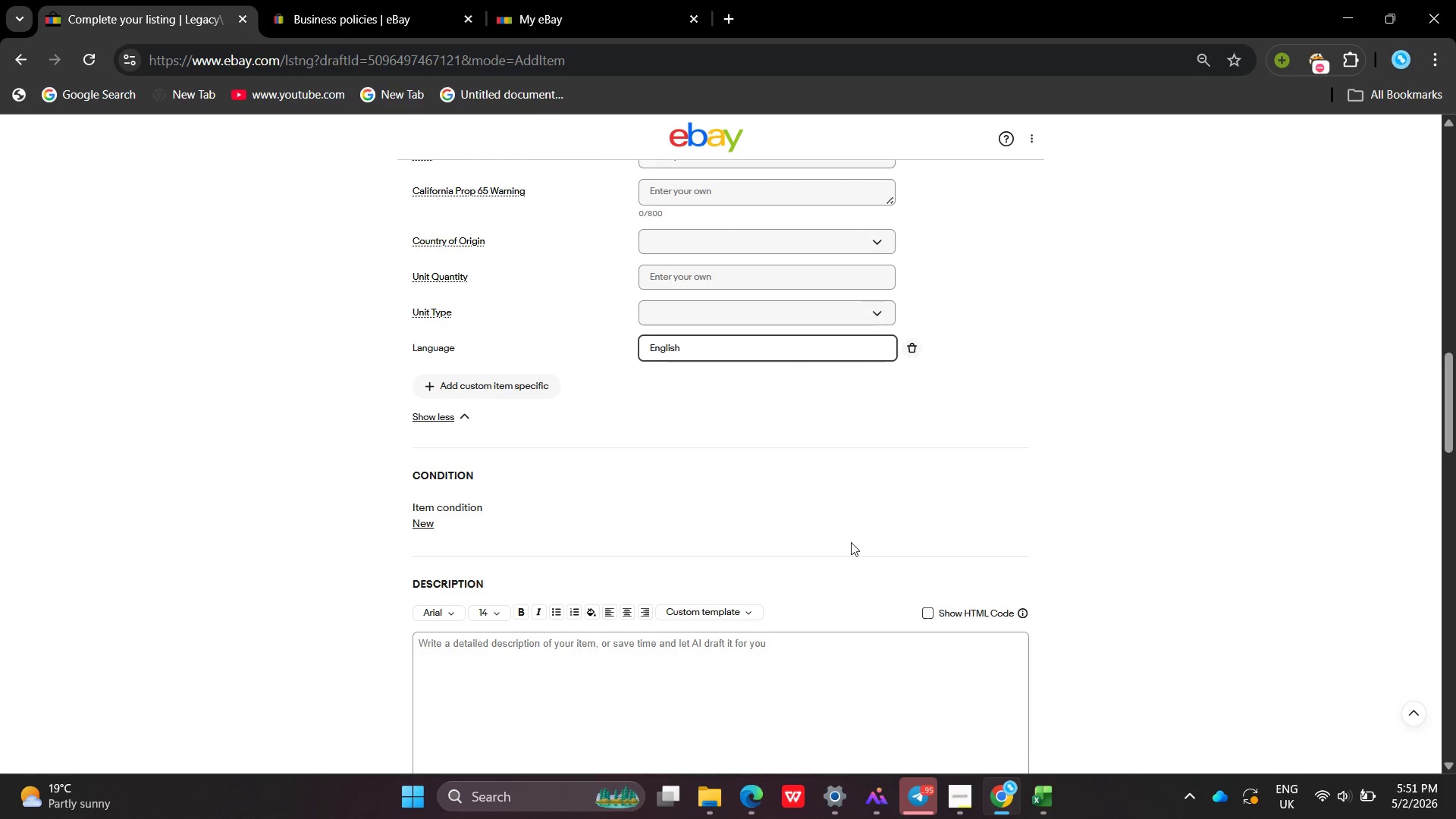 
left_click([577, 334])
 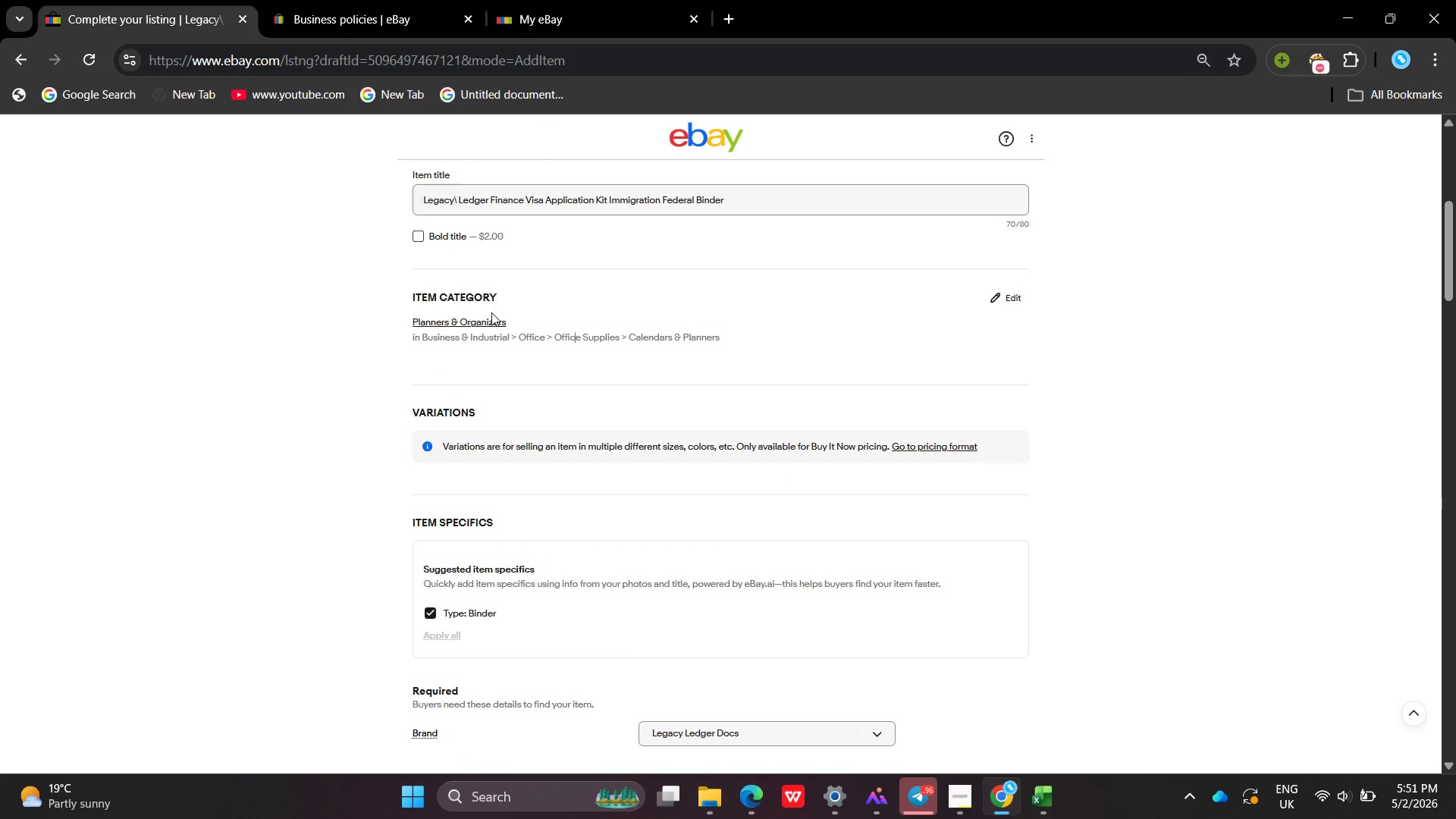 
left_click([494, 317])
 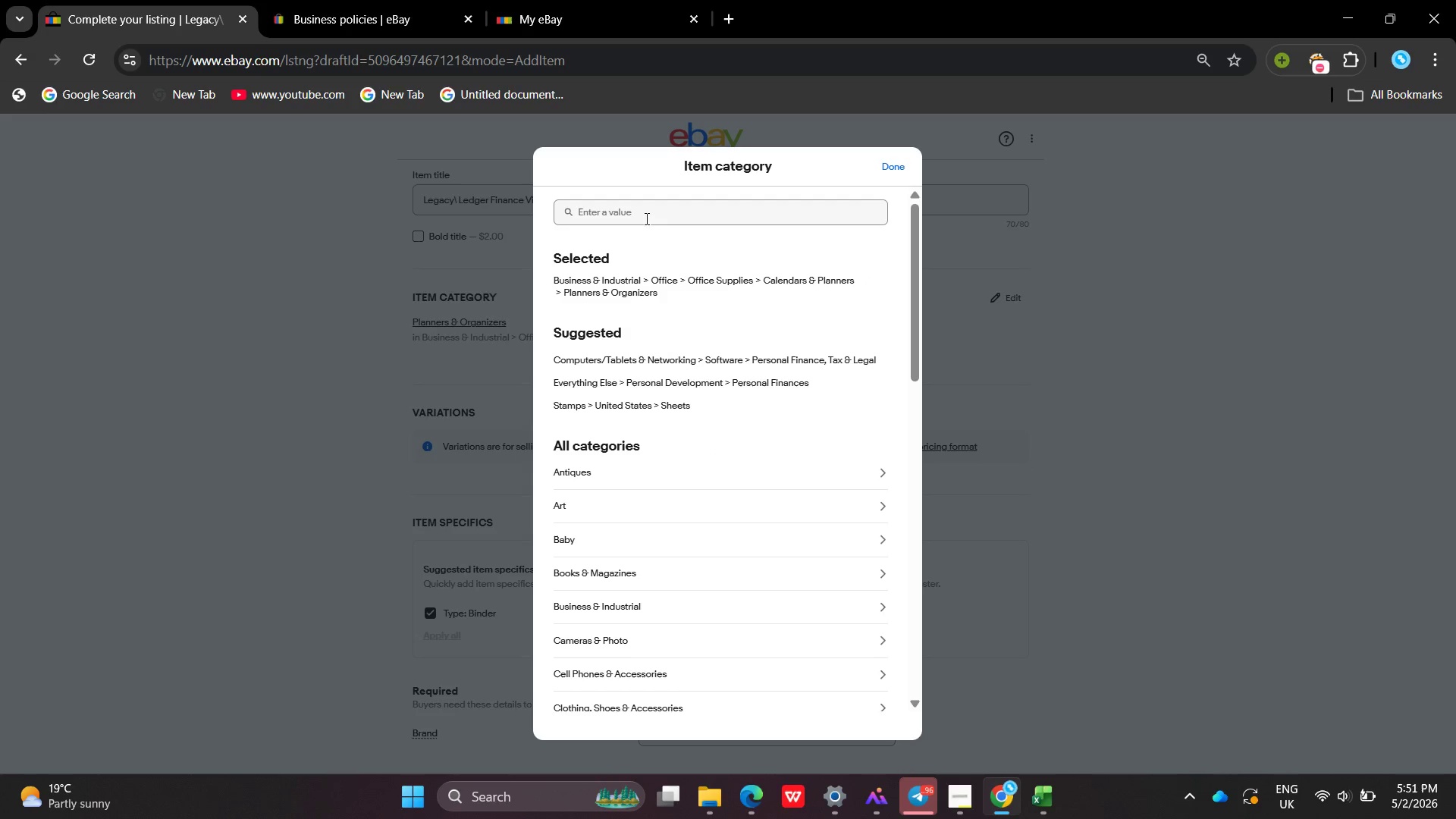 
left_click([645, 216])
 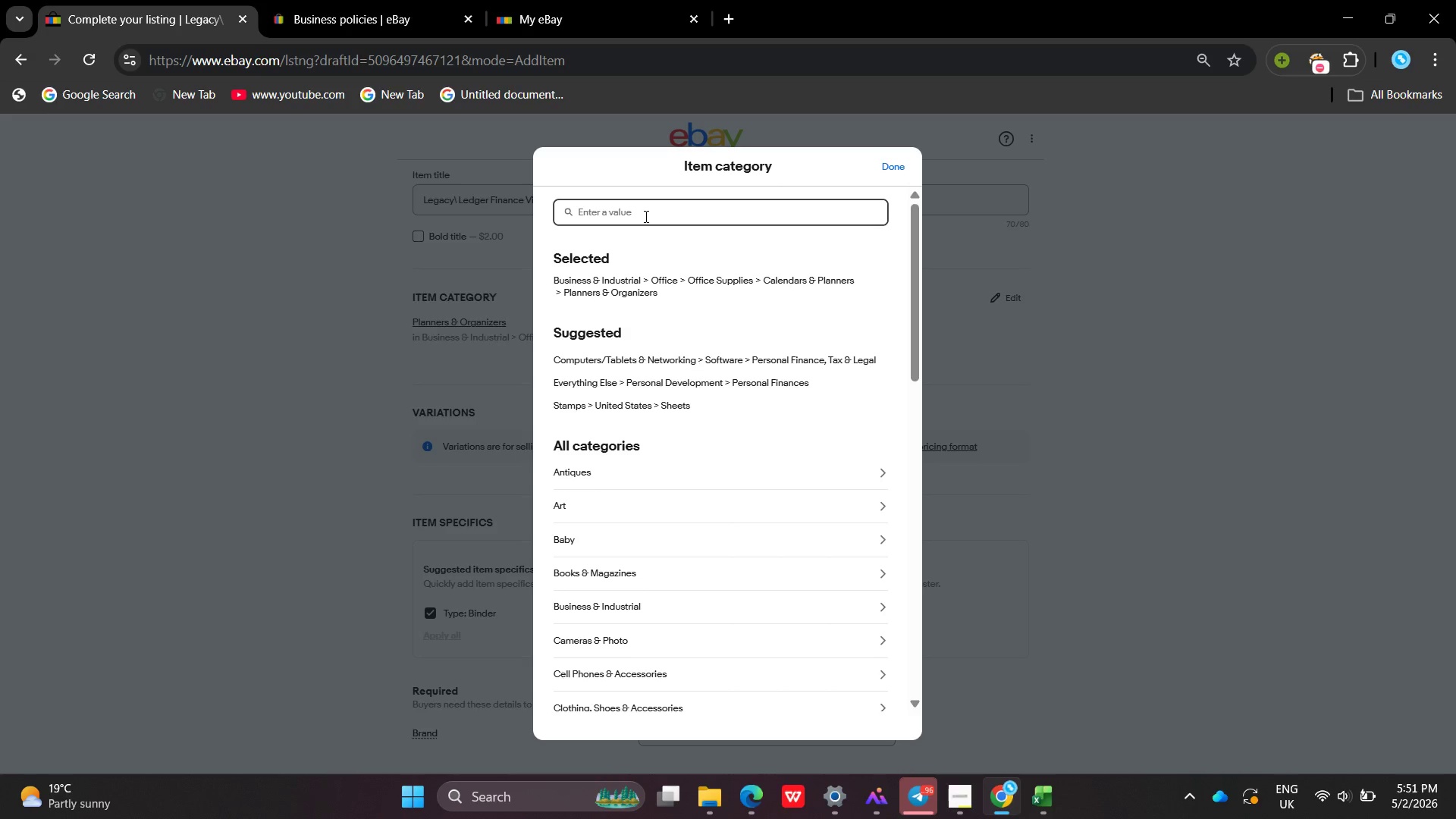 
type(binder)
 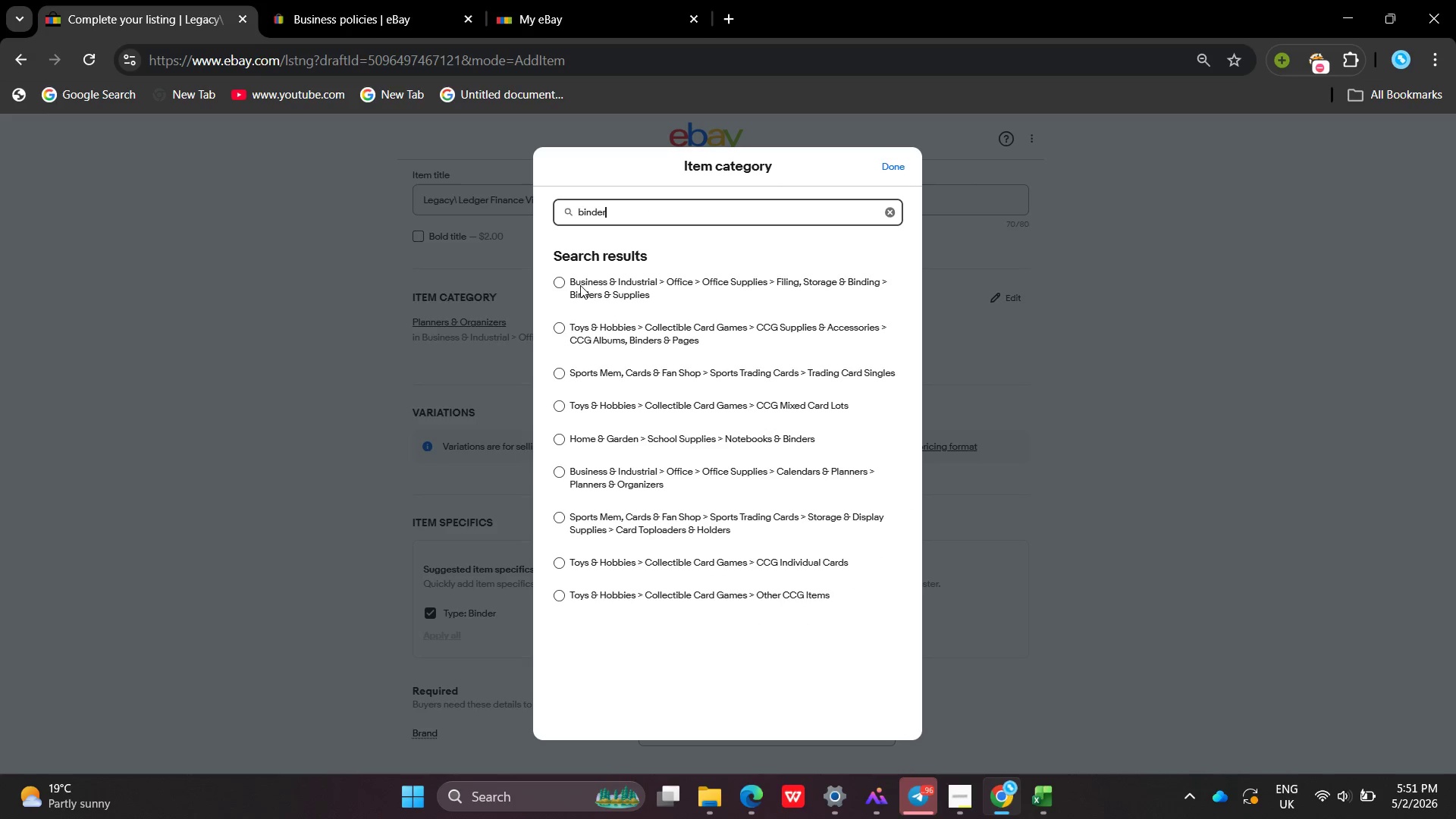 
left_click([554, 280])
 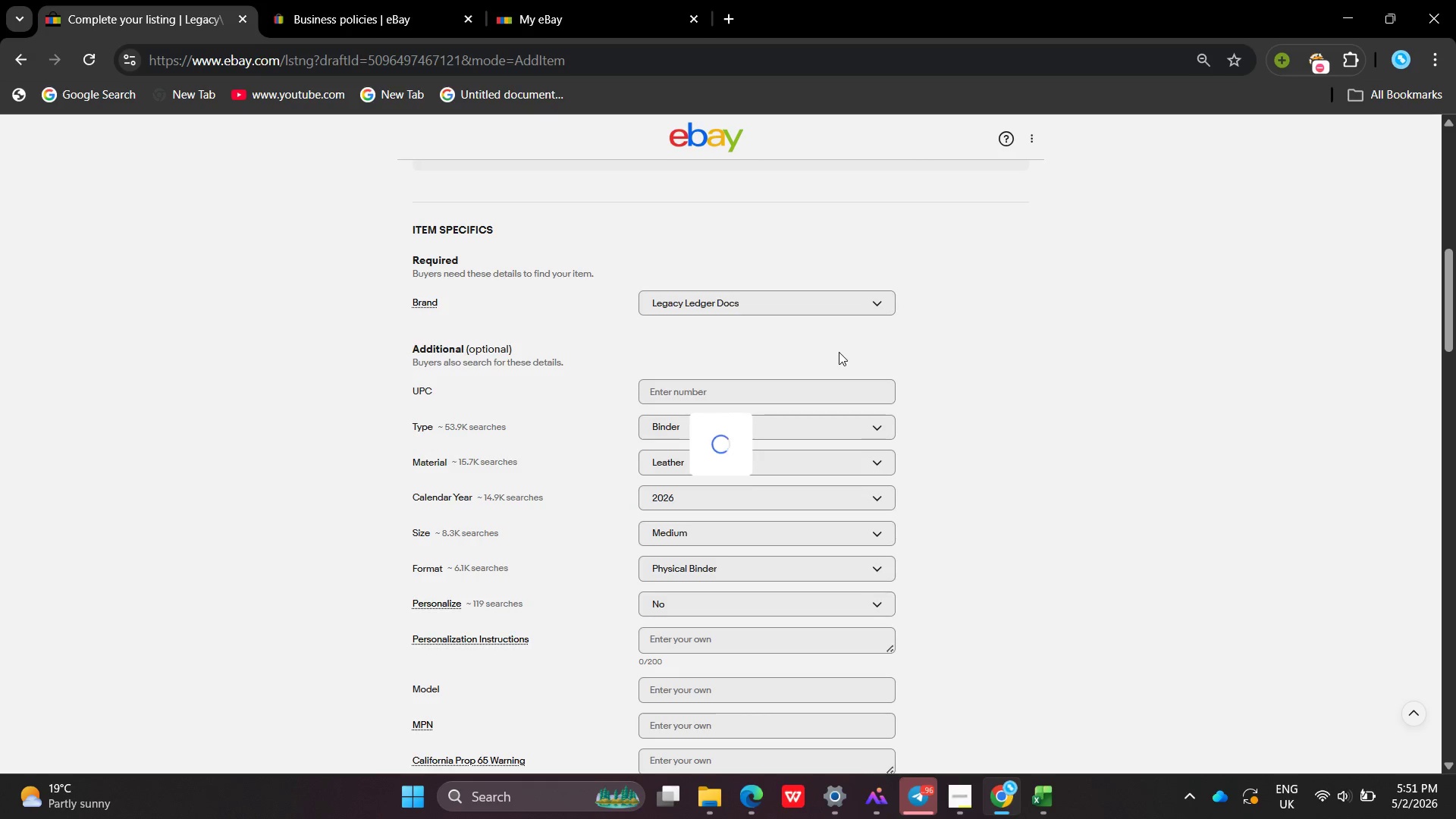 
left_click([954, 808])